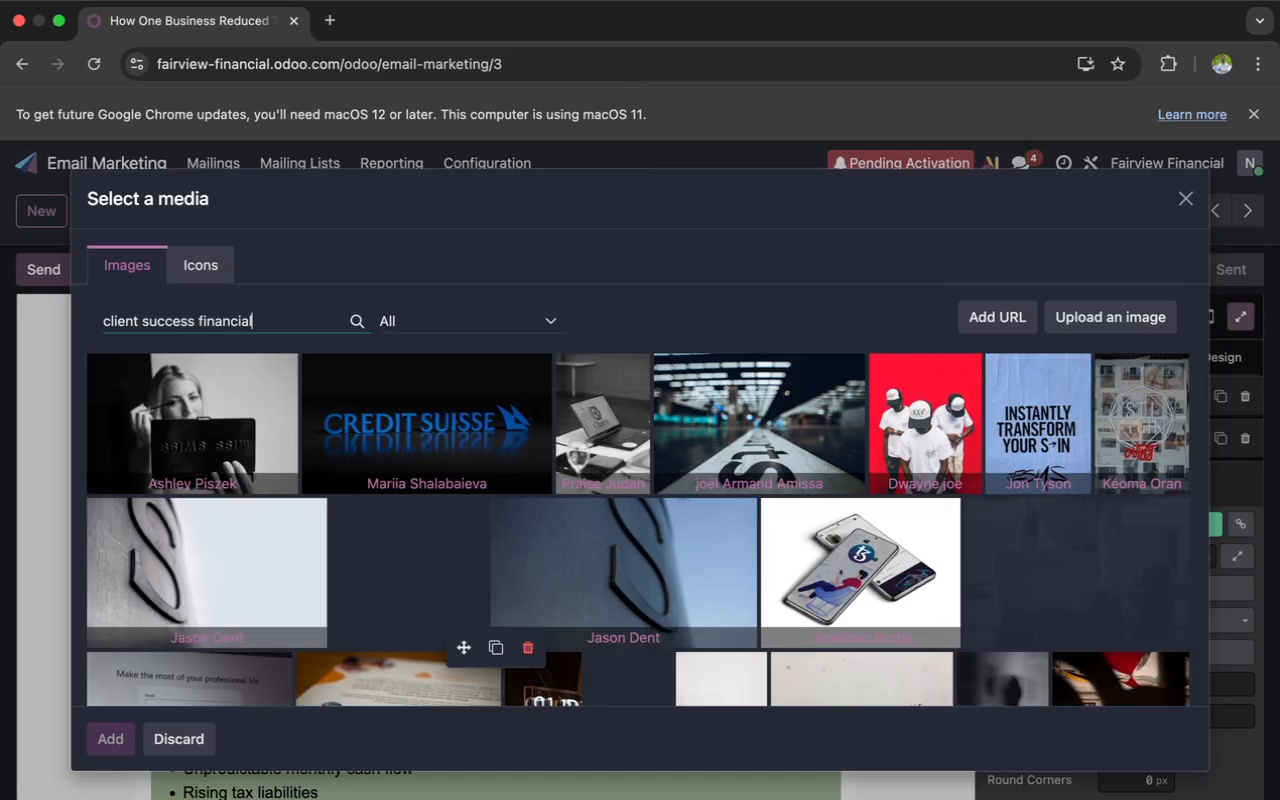 
type( strategy)
 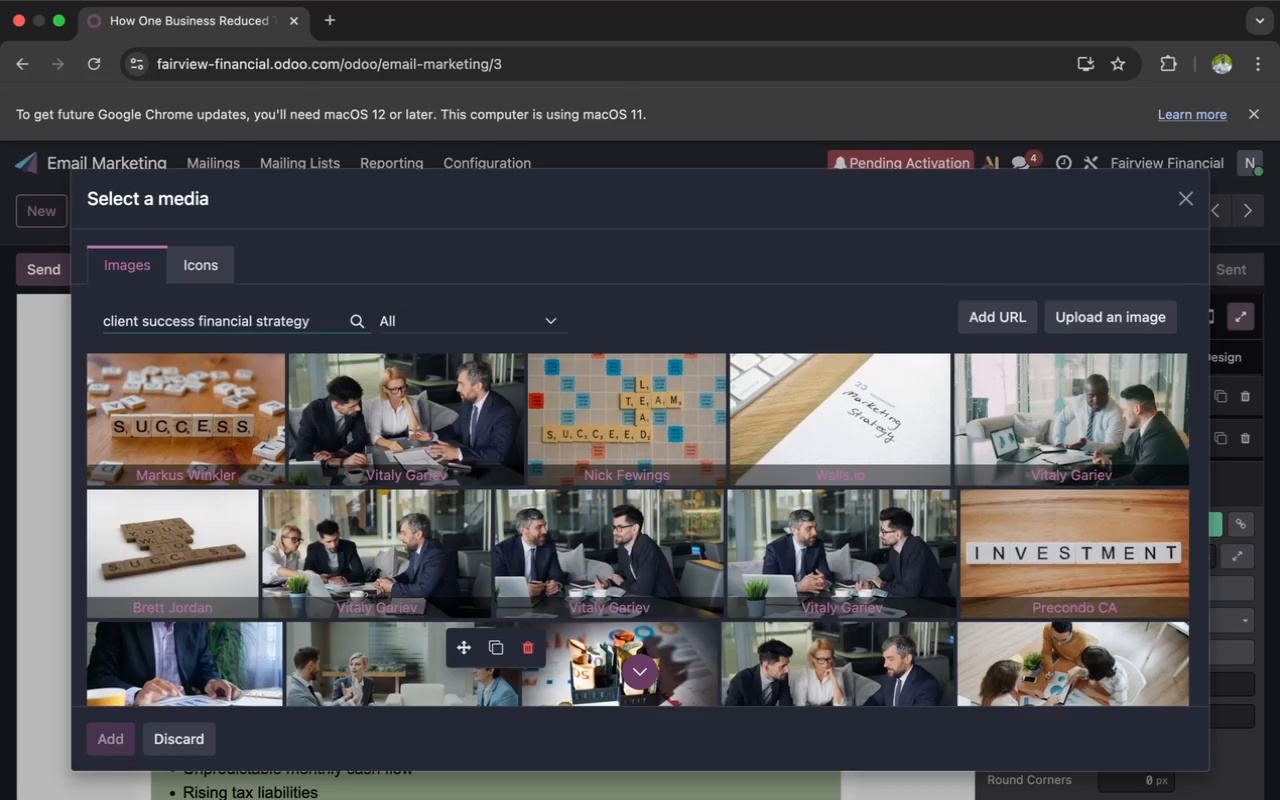 
wait(25.56)
 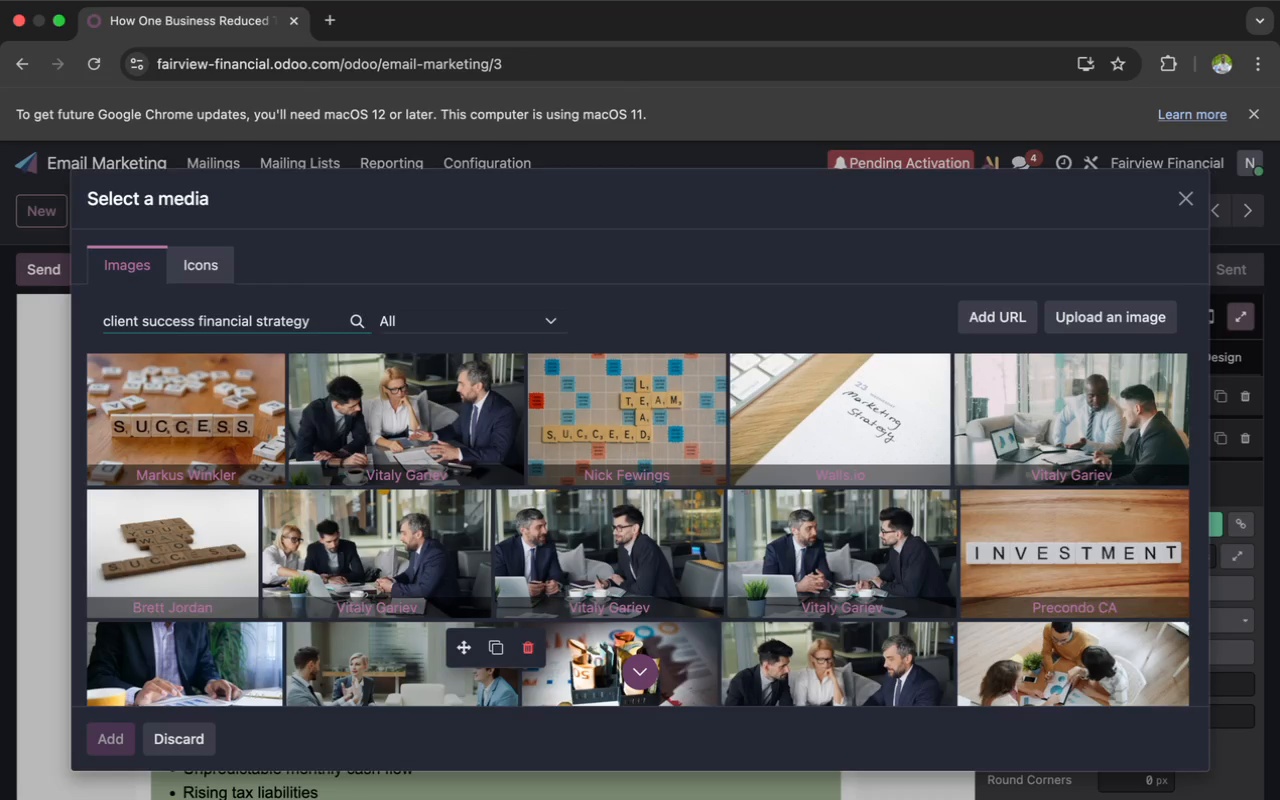 
scroll: coordinate [559, 409], scroll_direction: down, amount: 7.0
 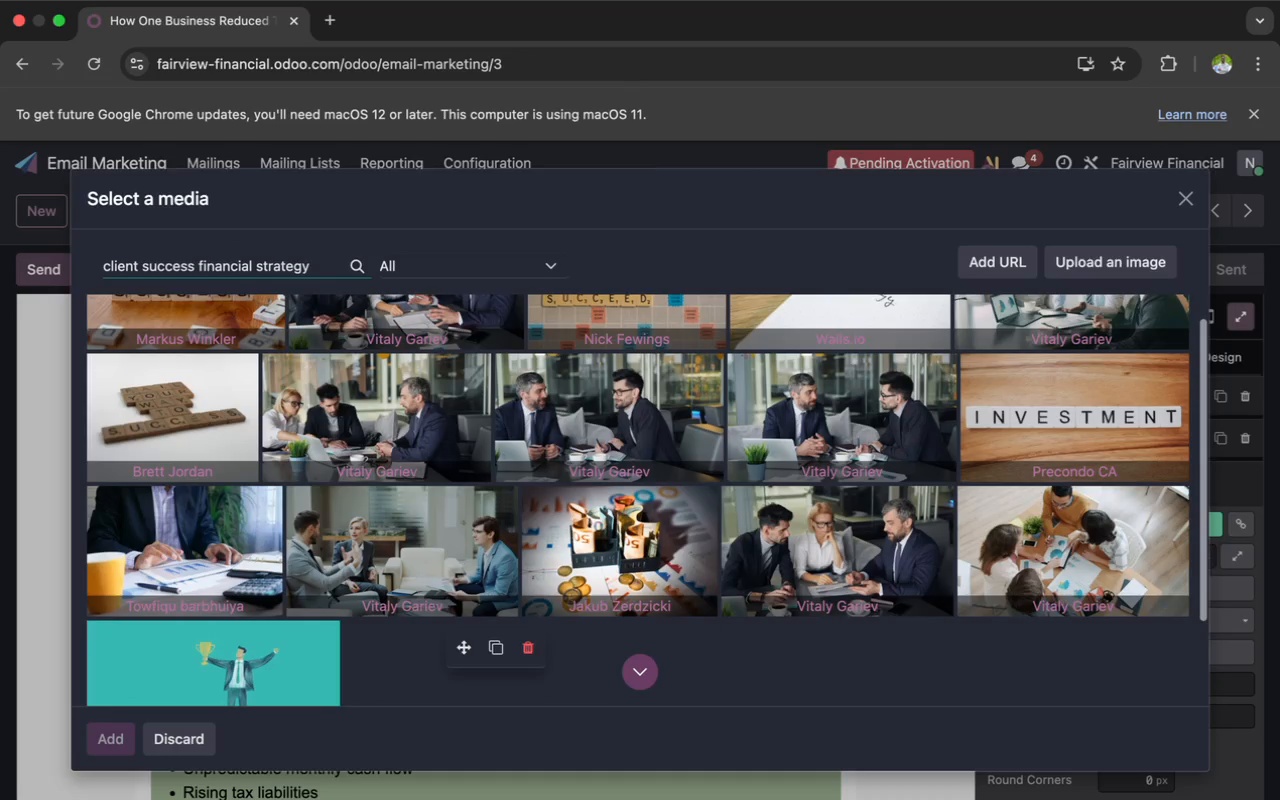 
scroll: coordinate [559, 409], scroll_direction: up, amount: 5.0
 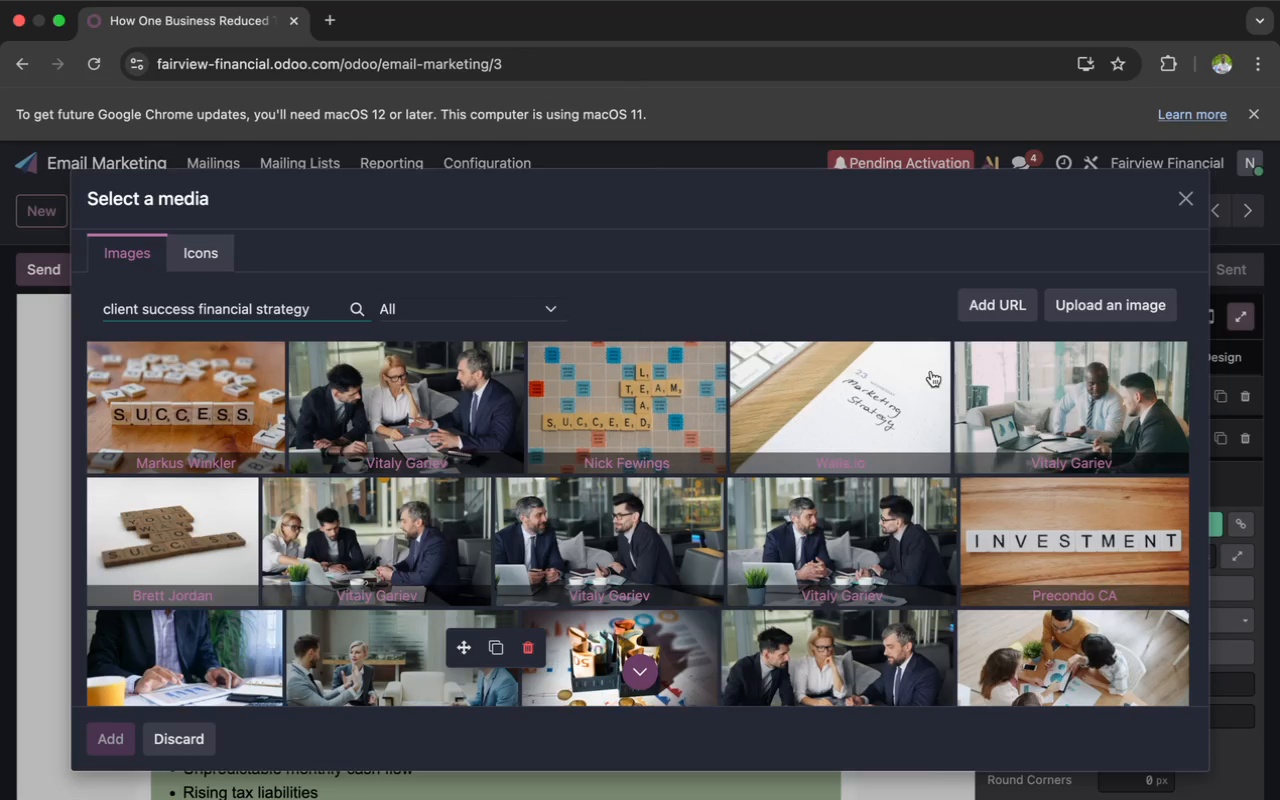 
left_click([1033, 408])
 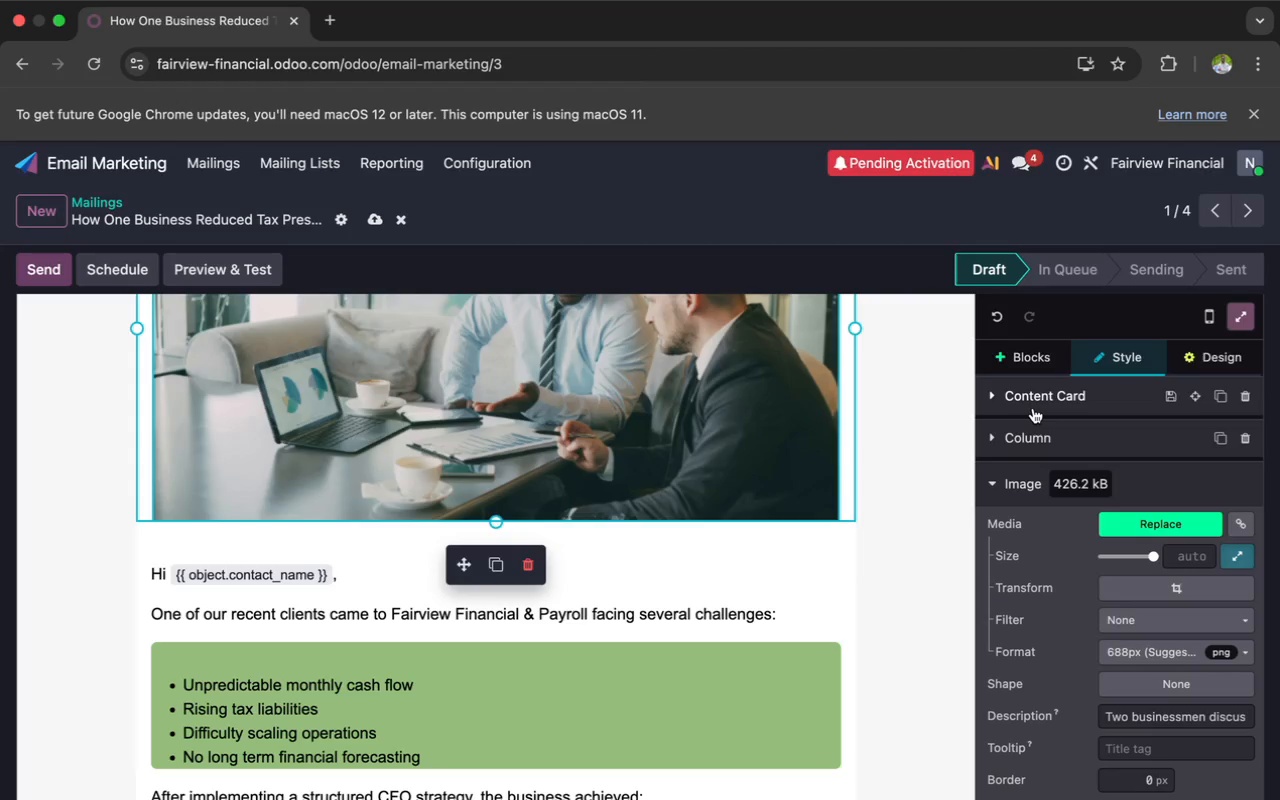 
wait(17.29)
 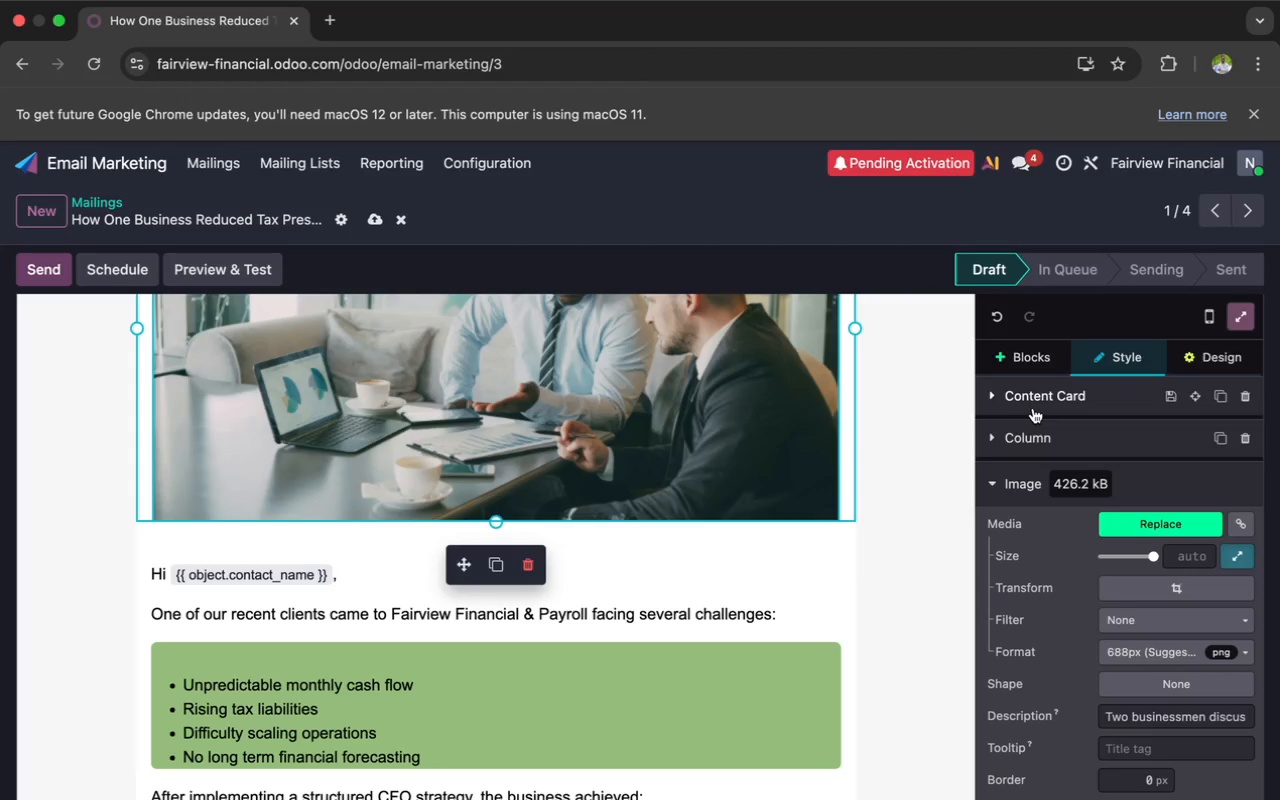 
scroll: coordinate [1033, 408], scroll_direction: up, amount: 4.0
 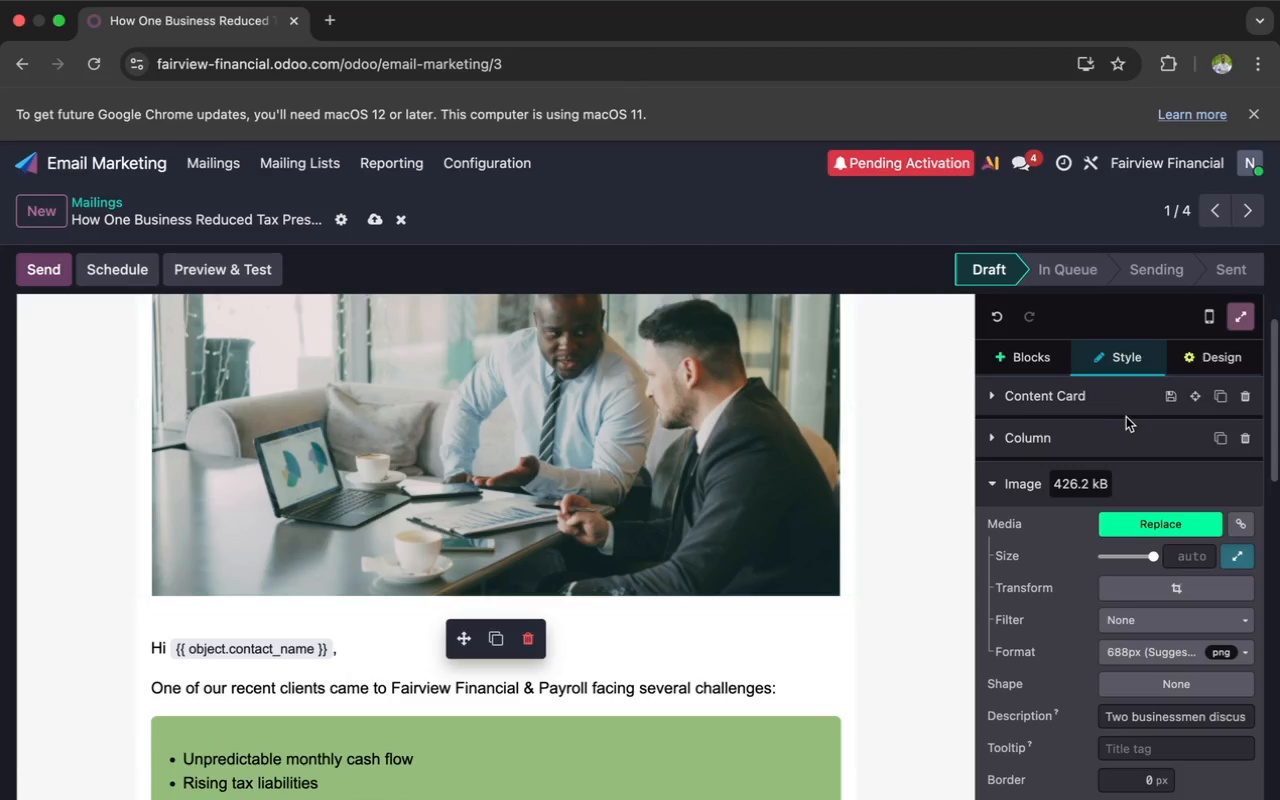 
left_click([1203, 357])
 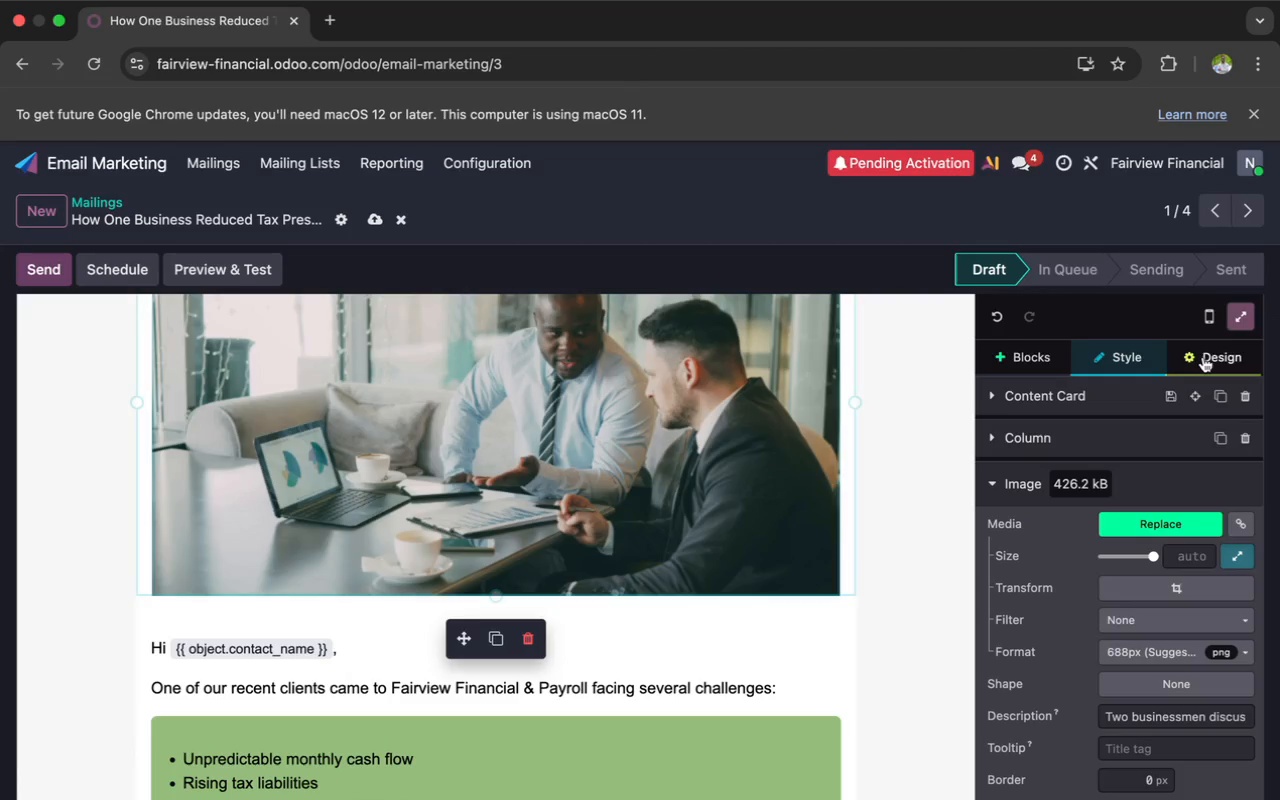 
mouse_move([1175, 385])
 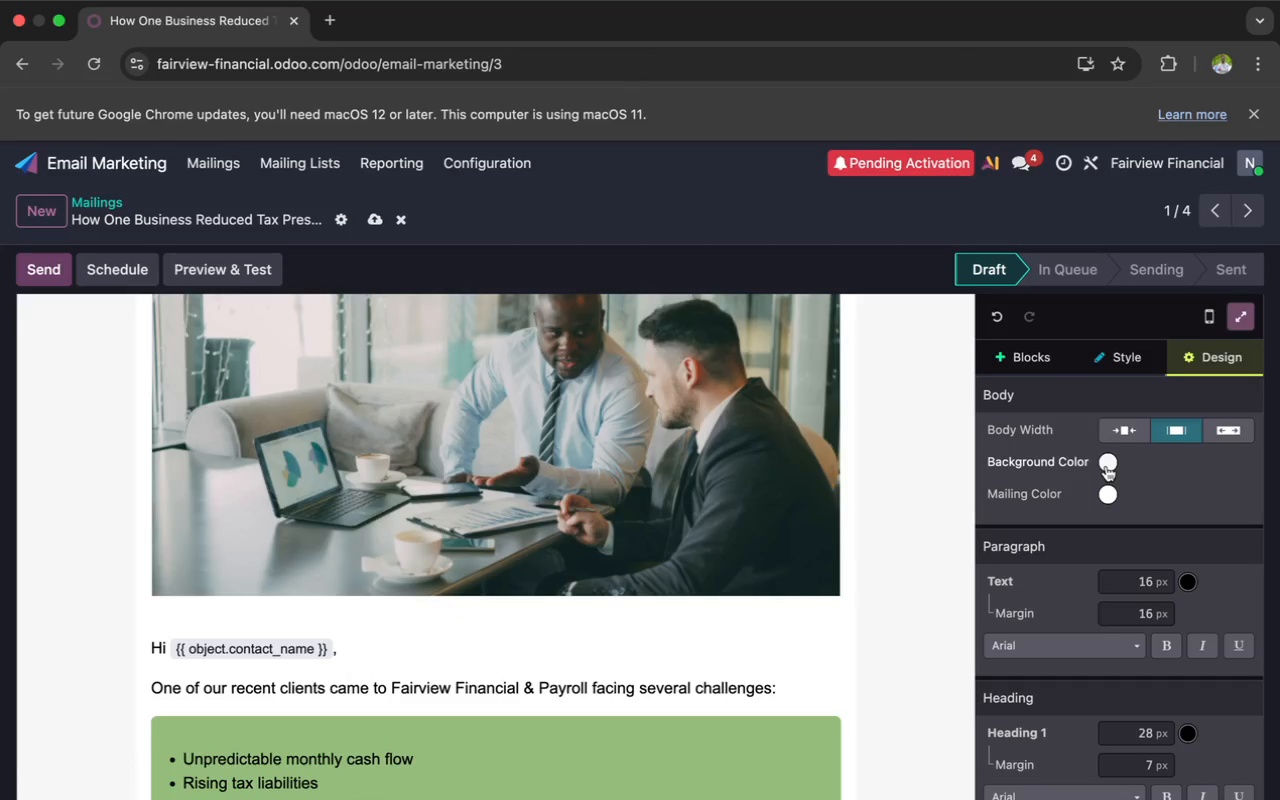 
left_click([1106, 462])
 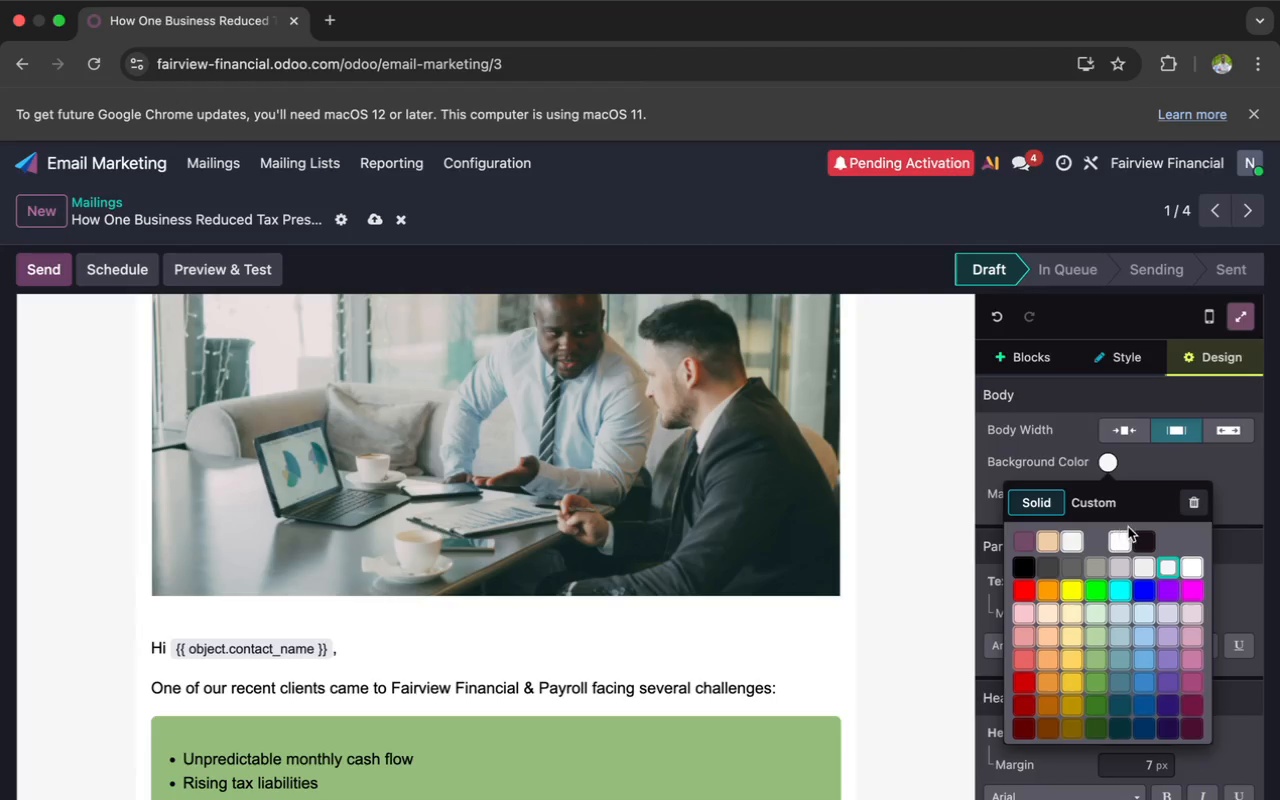 
left_click([1143, 538])
 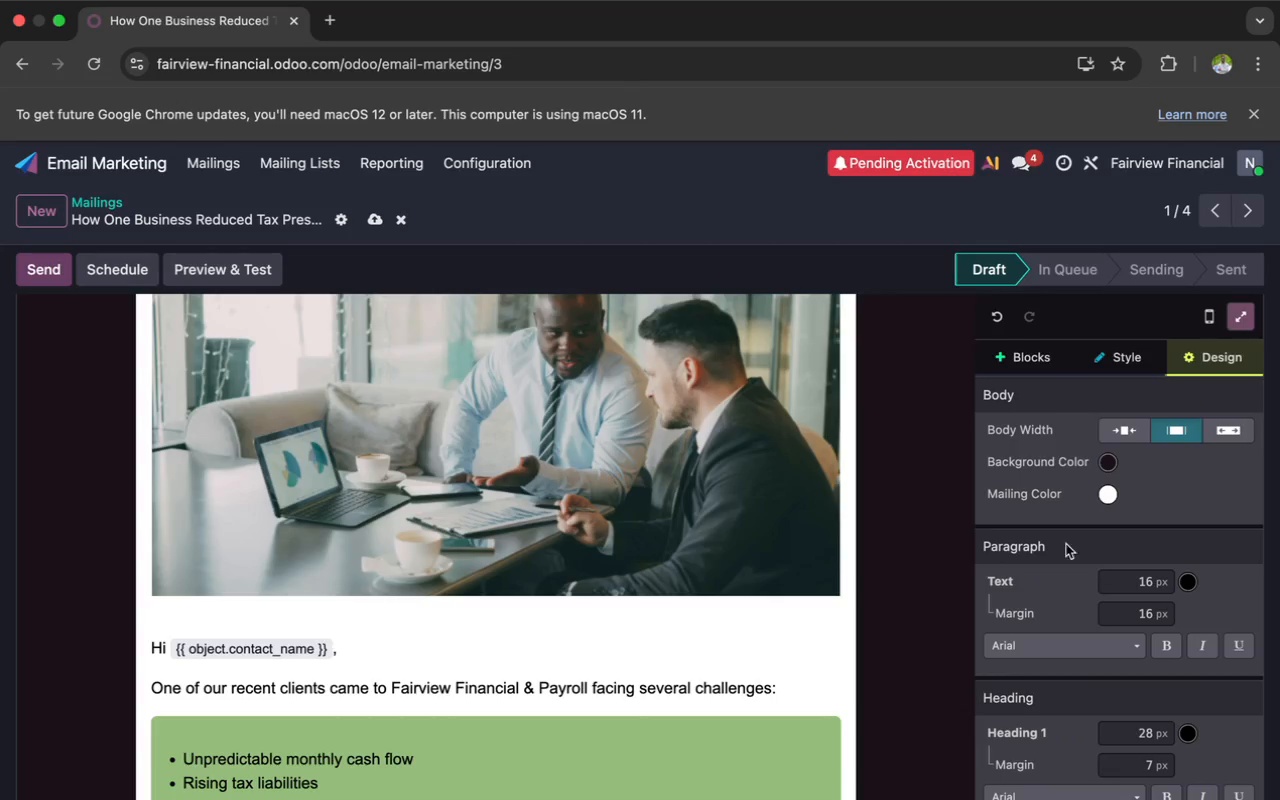 
scroll: coordinate [889, 572], scroll_direction: up, amount: 43.0
 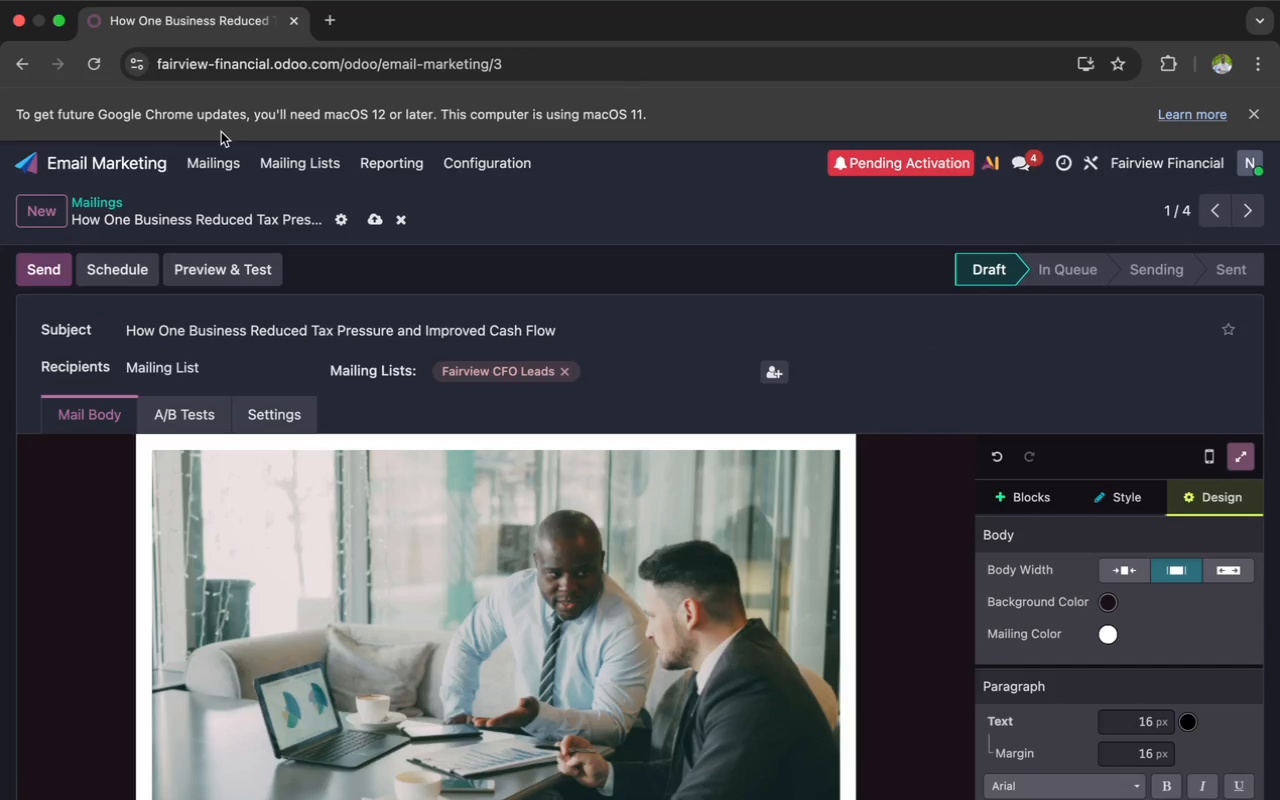 
left_click([212, 156])
 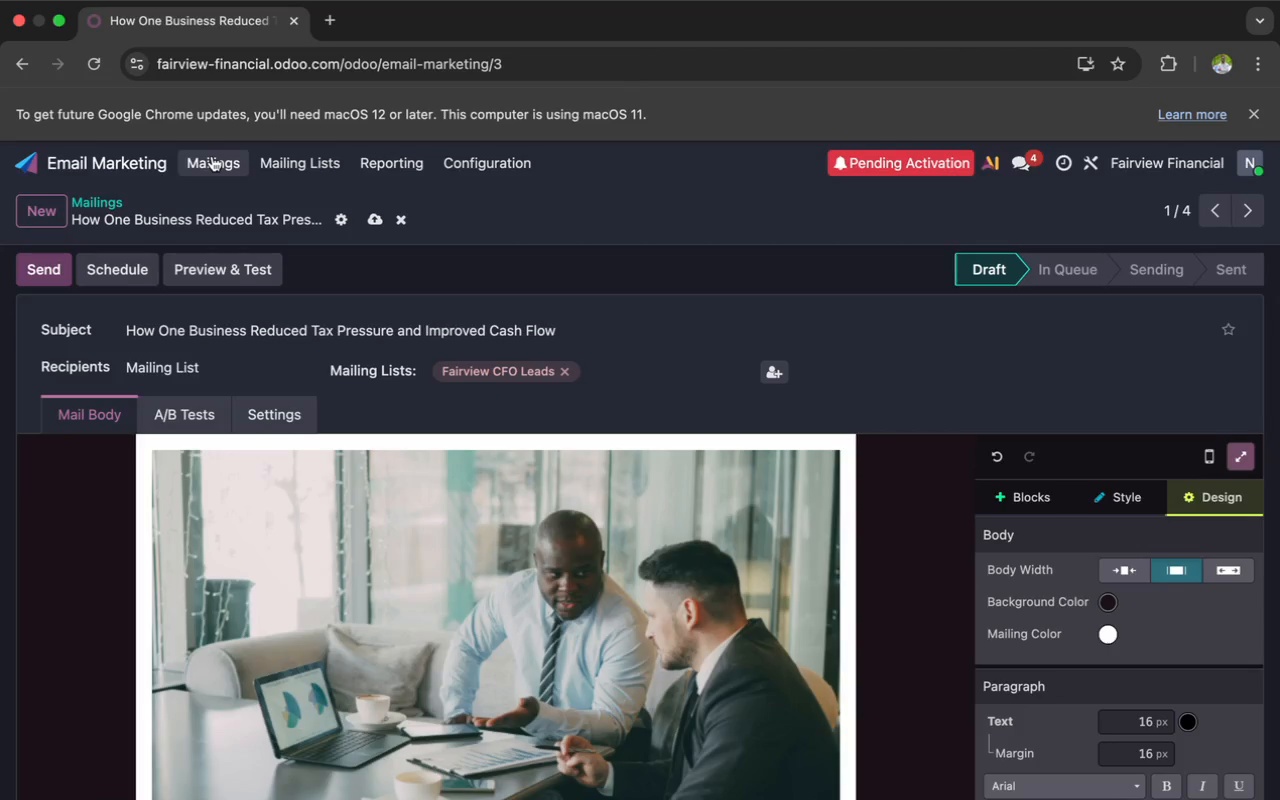 
wait(10.16)
 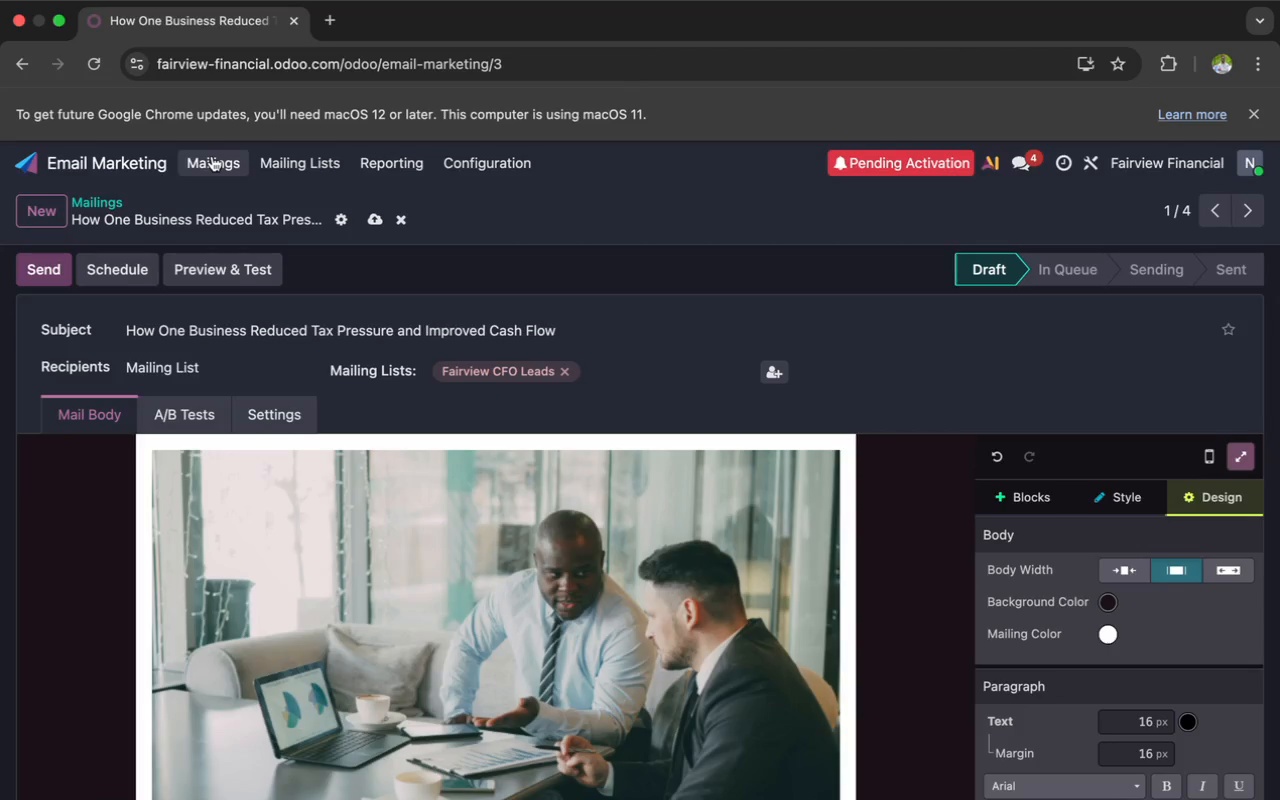 
left_click([231, 294])
 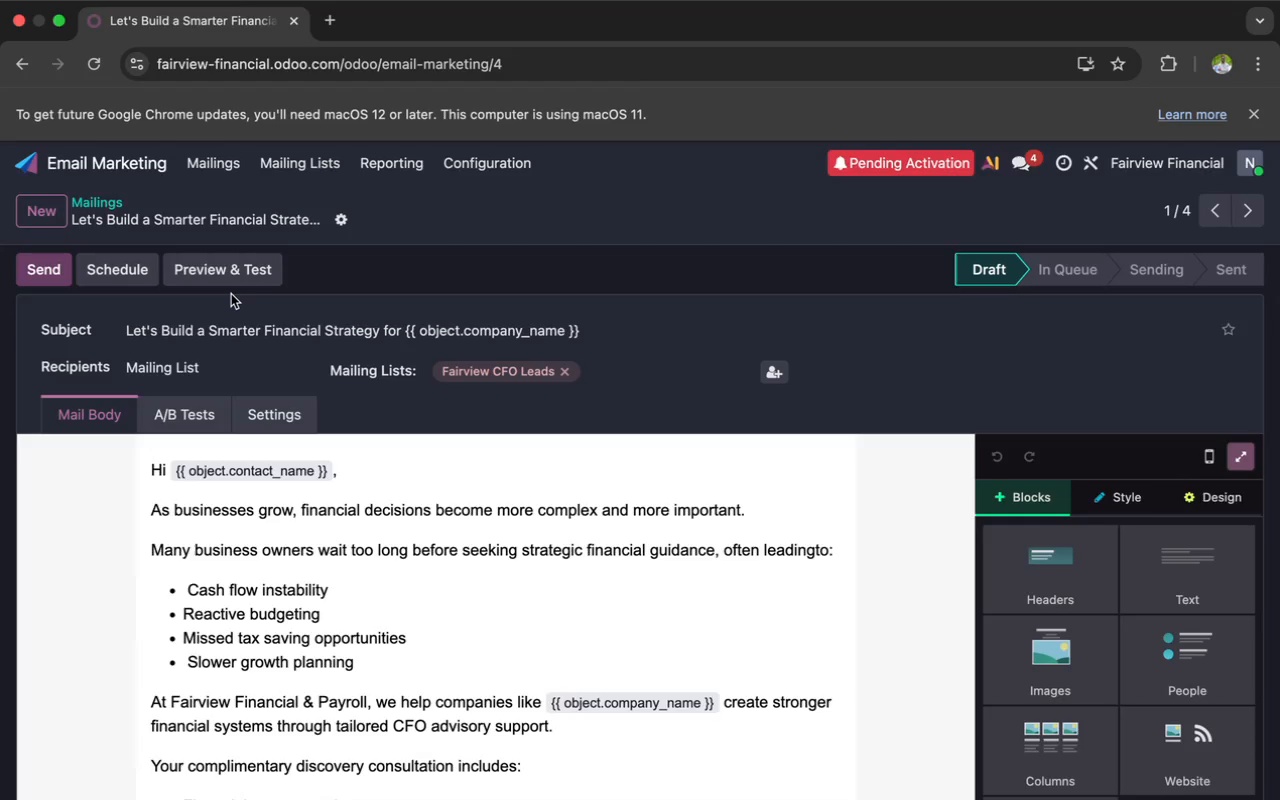 
wait(12.23)
 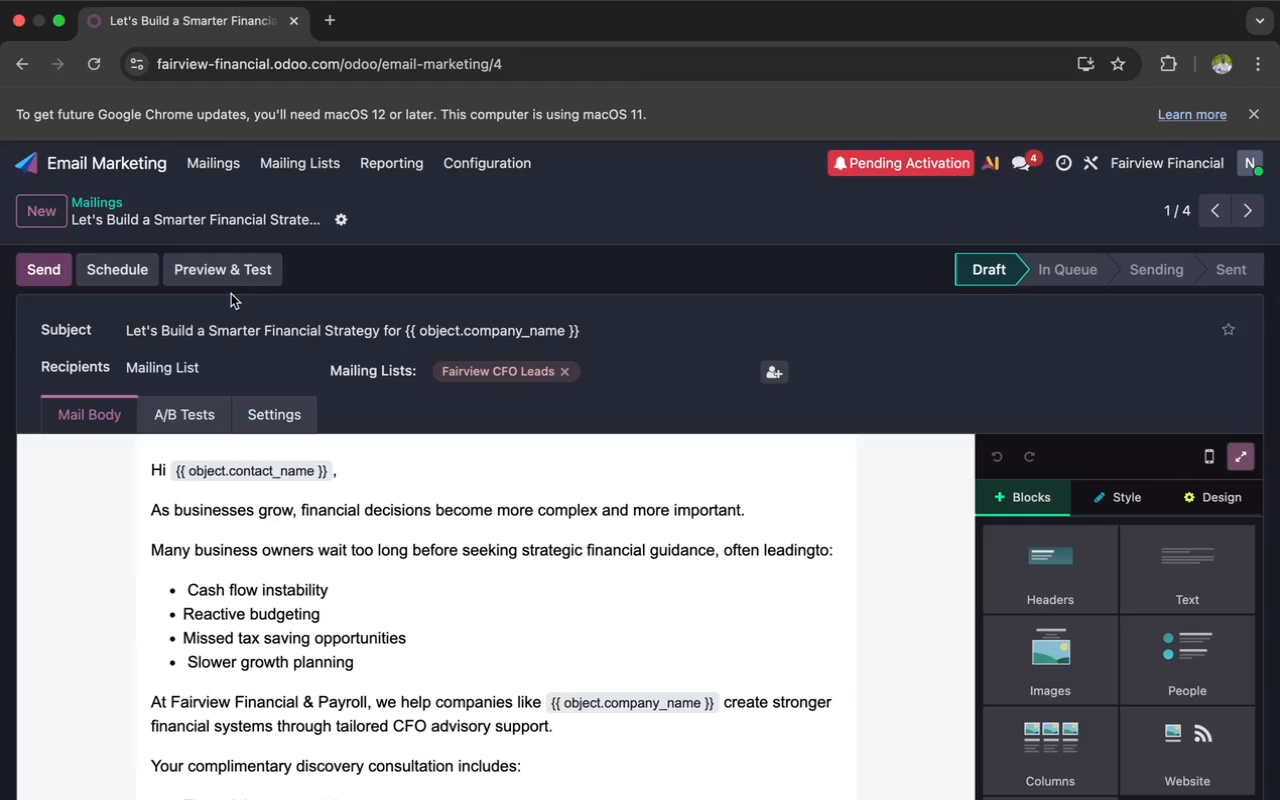 
left_click_drag(start_coordinate=[364, 668], to_coordinate=[170, 593])
 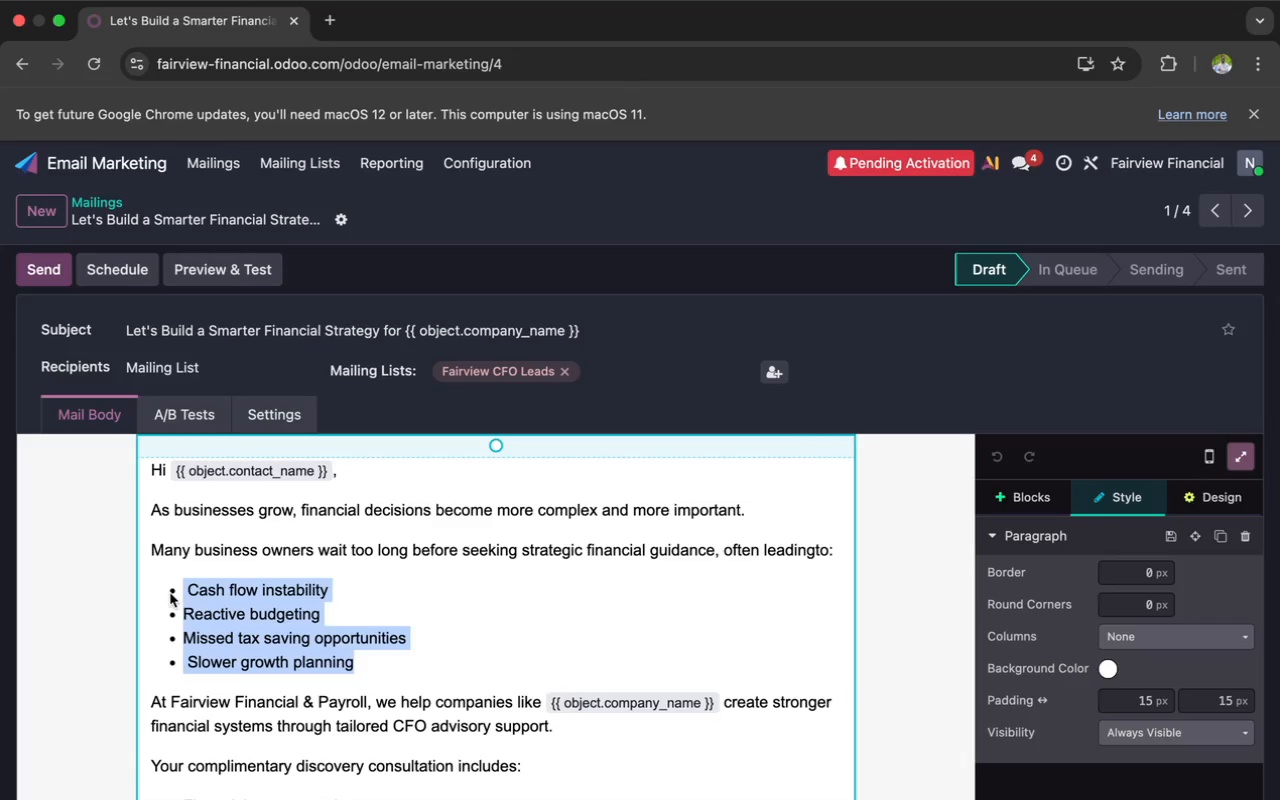 
key(Meta+CommandLeft)
 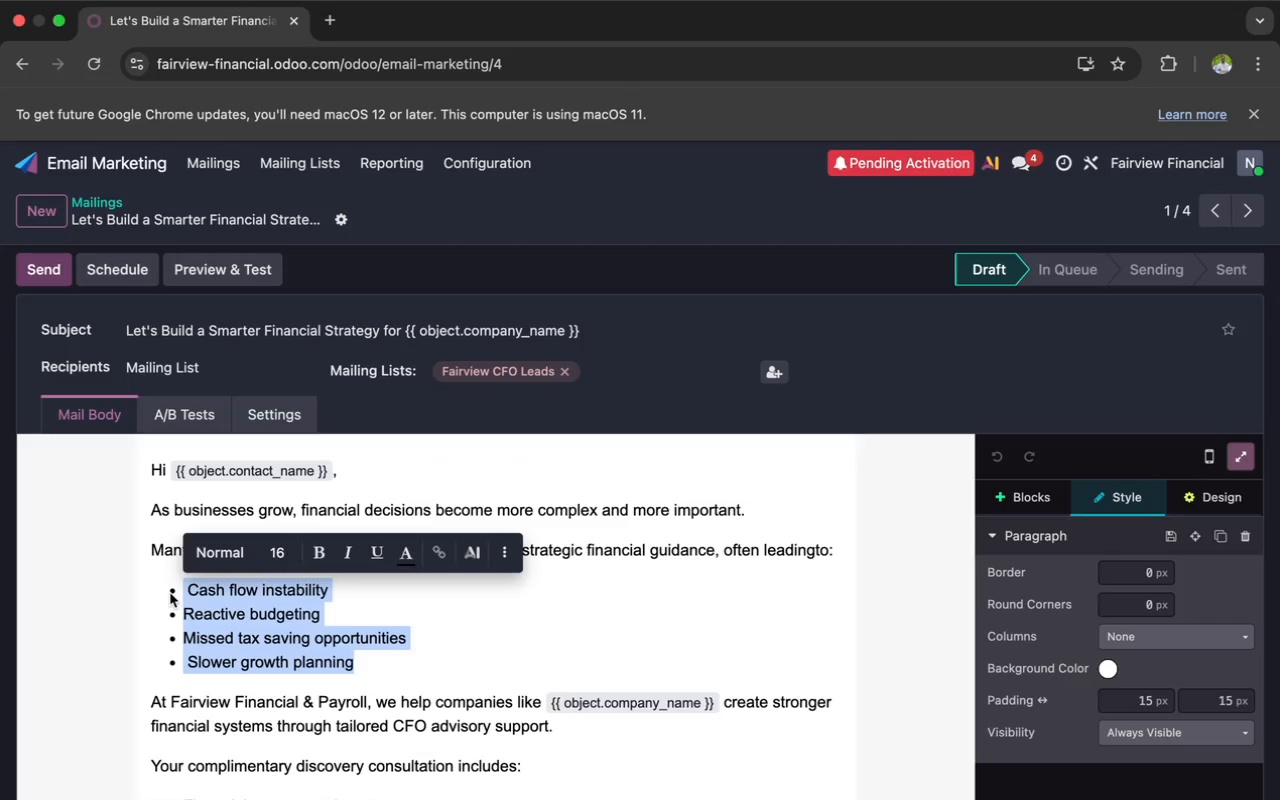 
key(Meta+X)
 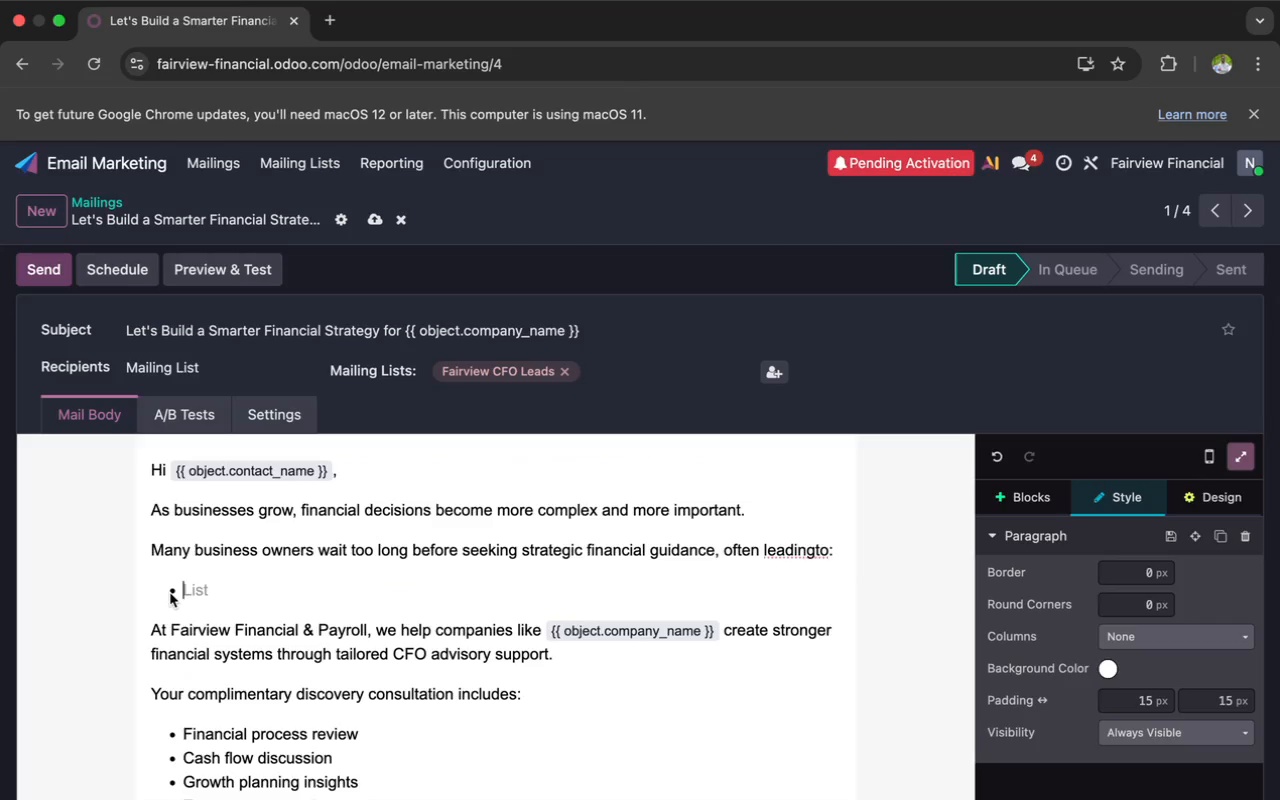 
key(Backspace)
 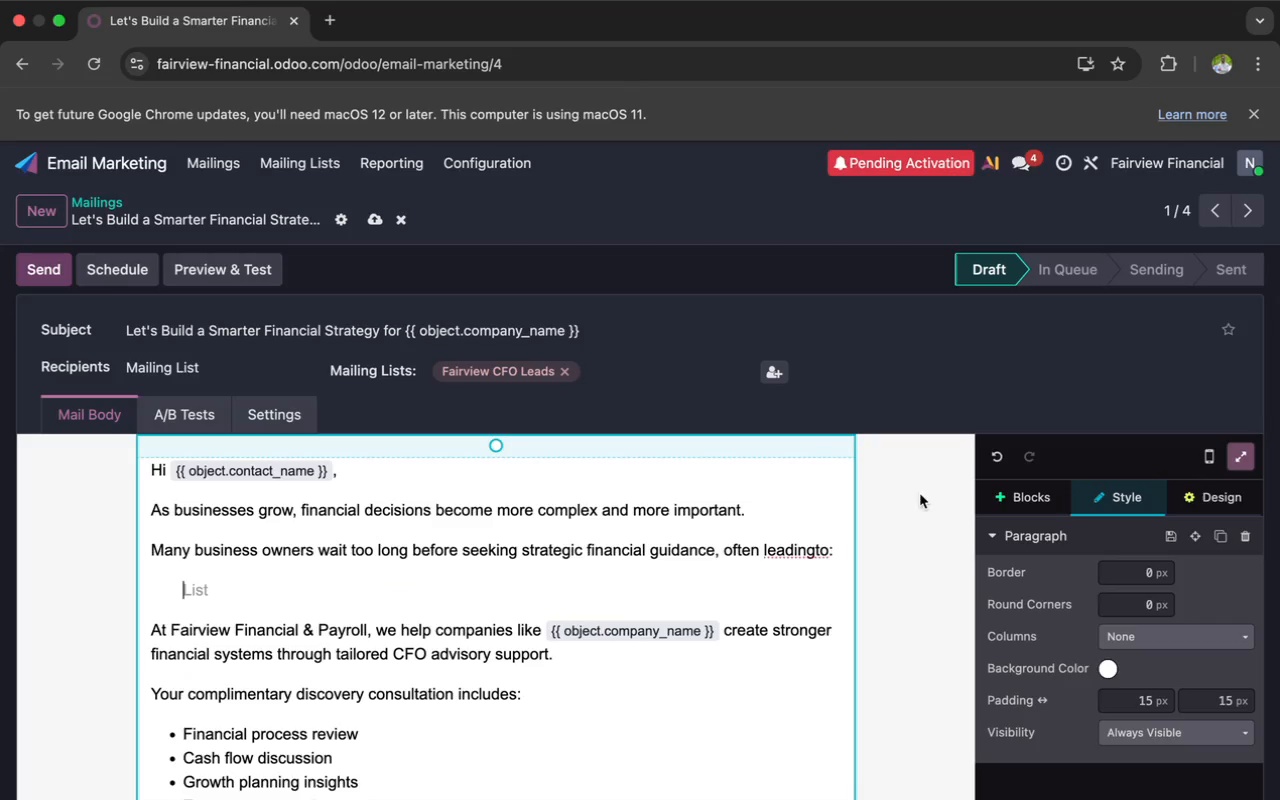 
left_click([1008, 498])
 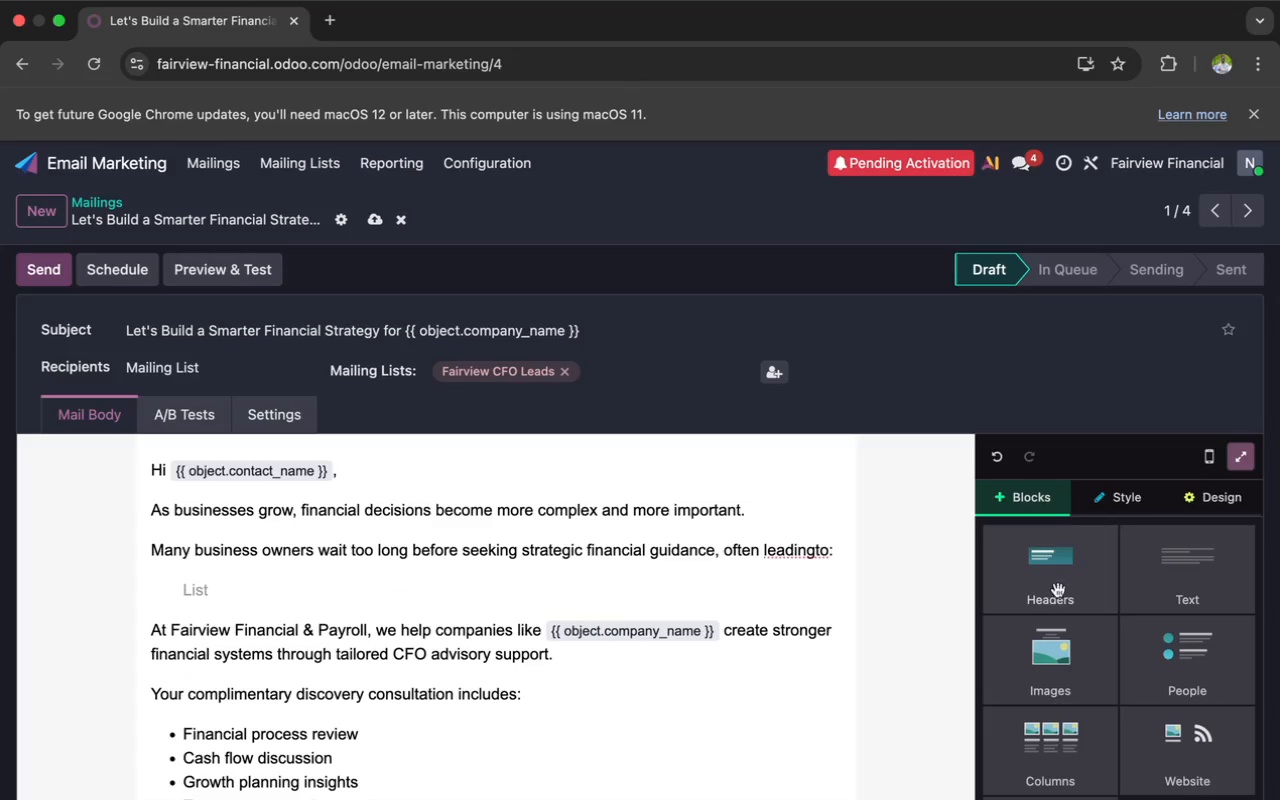 
scroll: coordinate [1054, 641], scroll_direction: down, amount: 29.0
 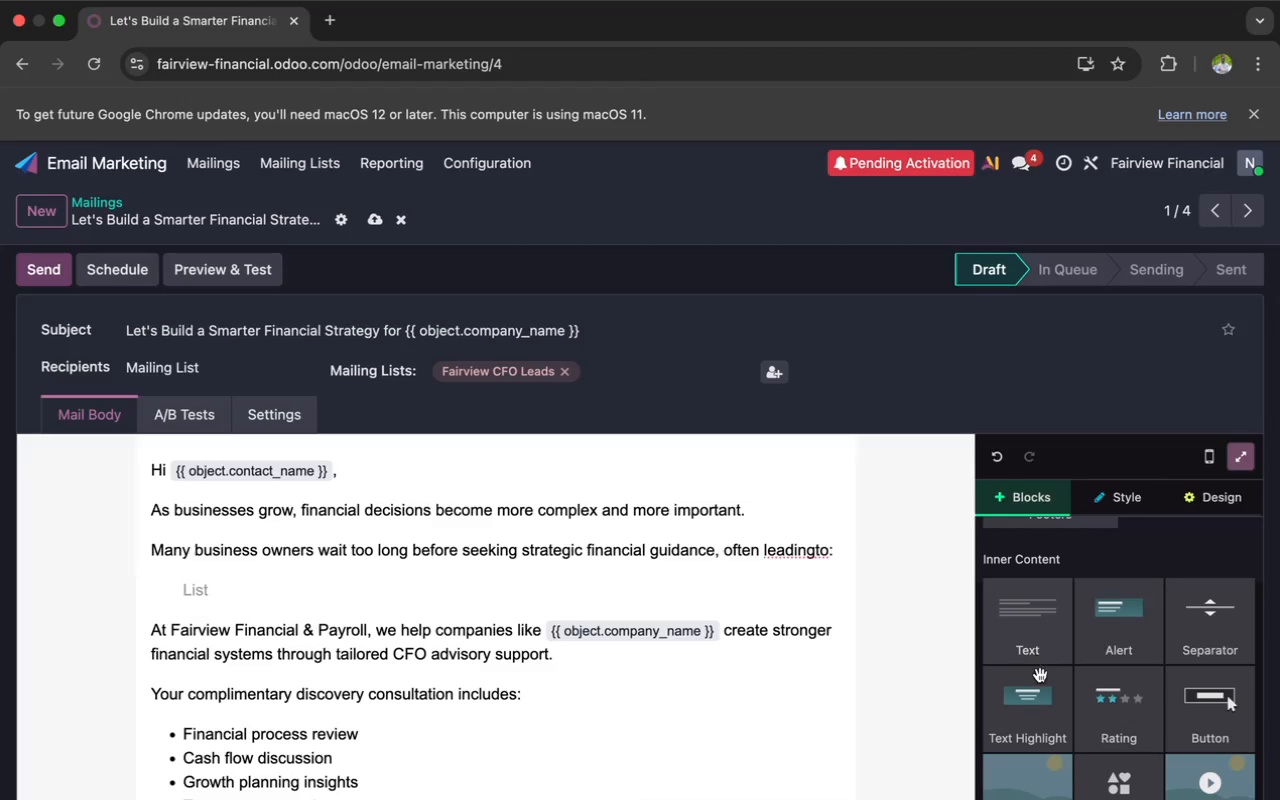 
mouse_move([1014, 705])
 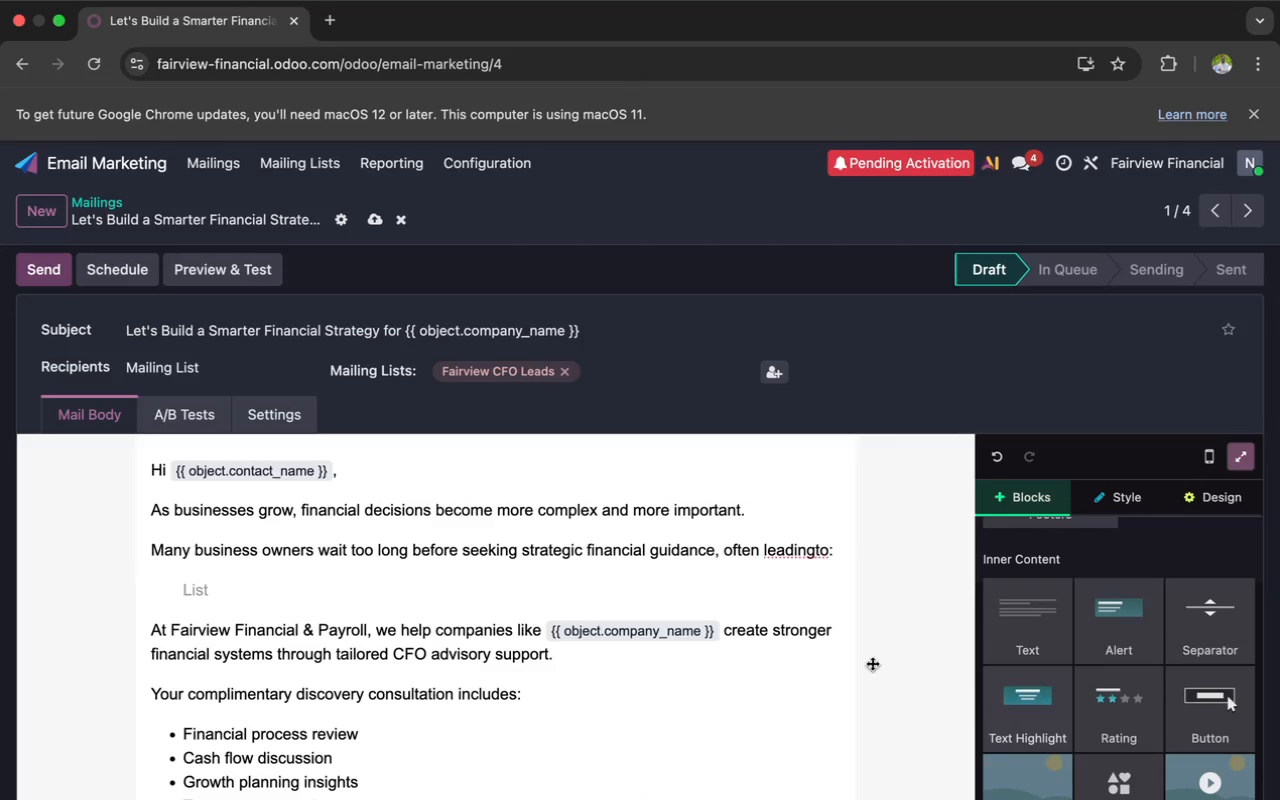 
left_click_drag(start_coordinate=[1023, 708], to_coordinate=[607, 591])
 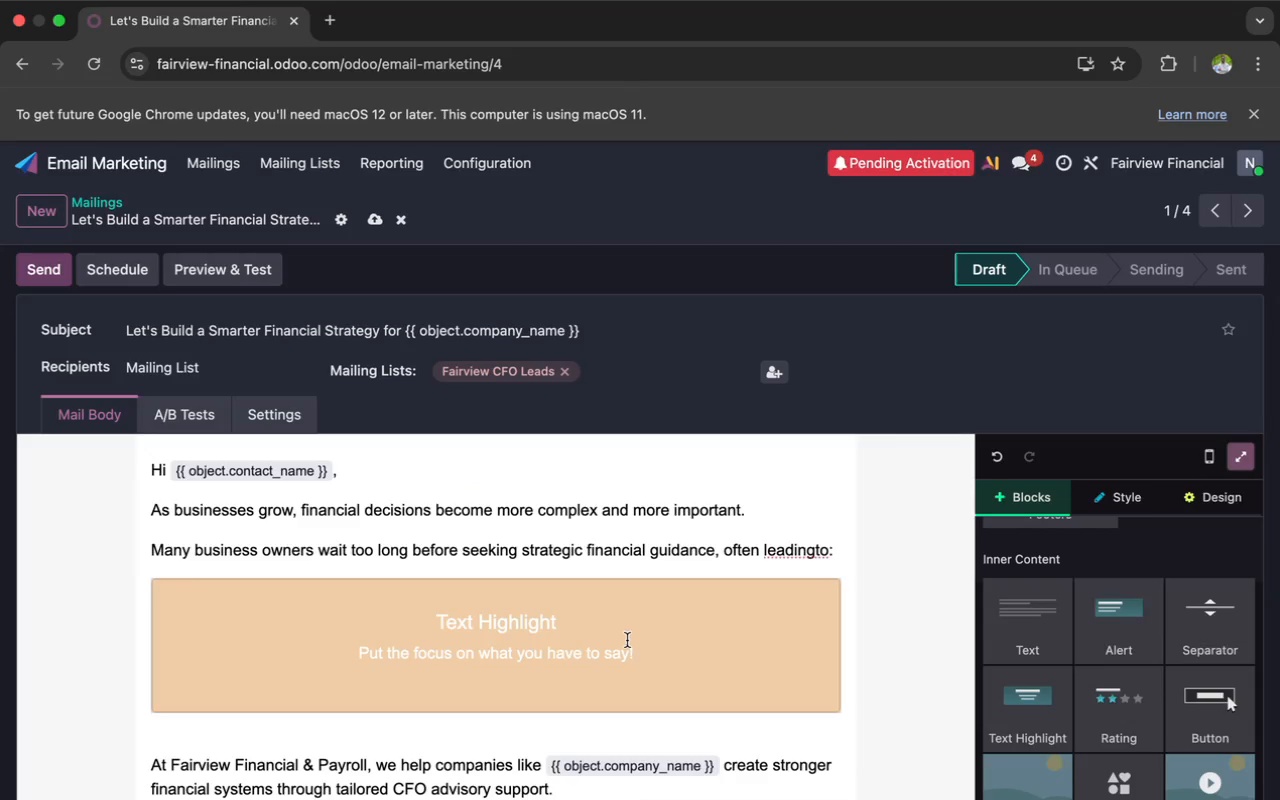 
left_click([573, 626])
 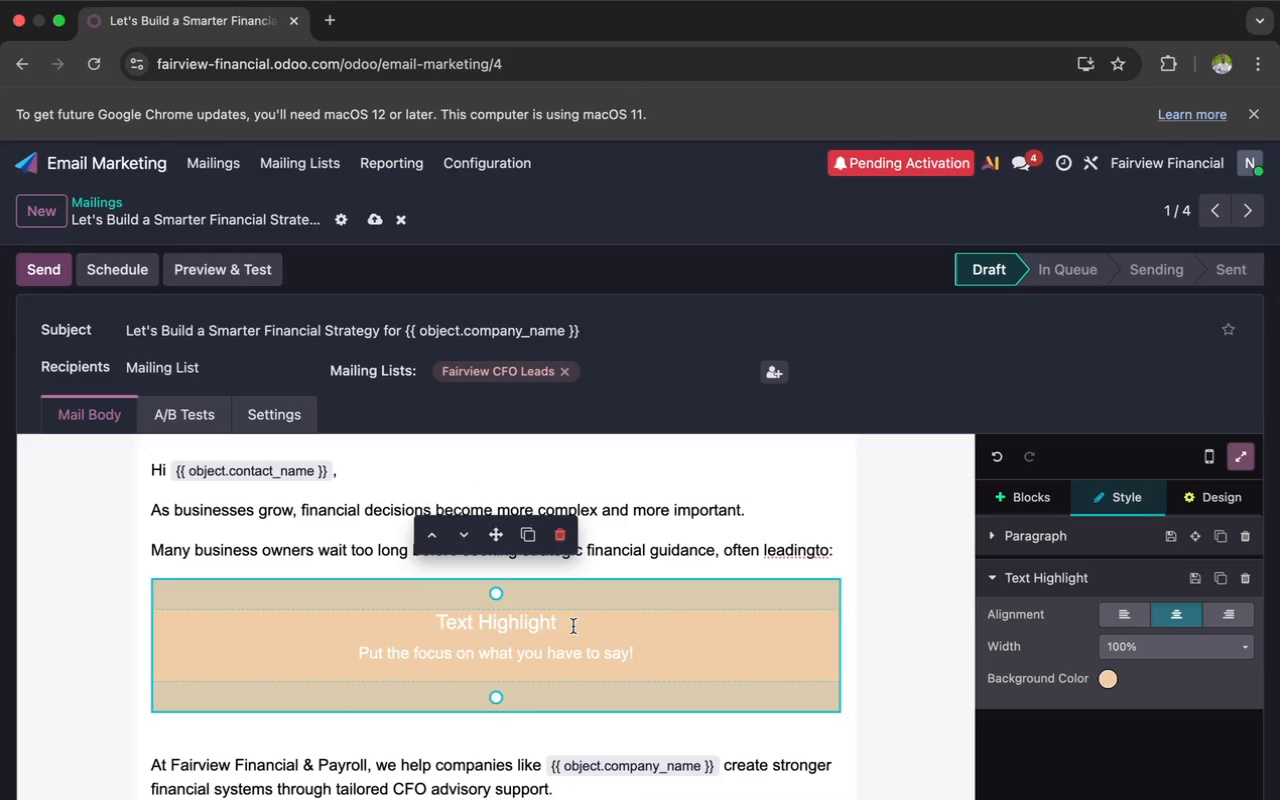 
hold_key(key=Backspace, duration=1.5)
 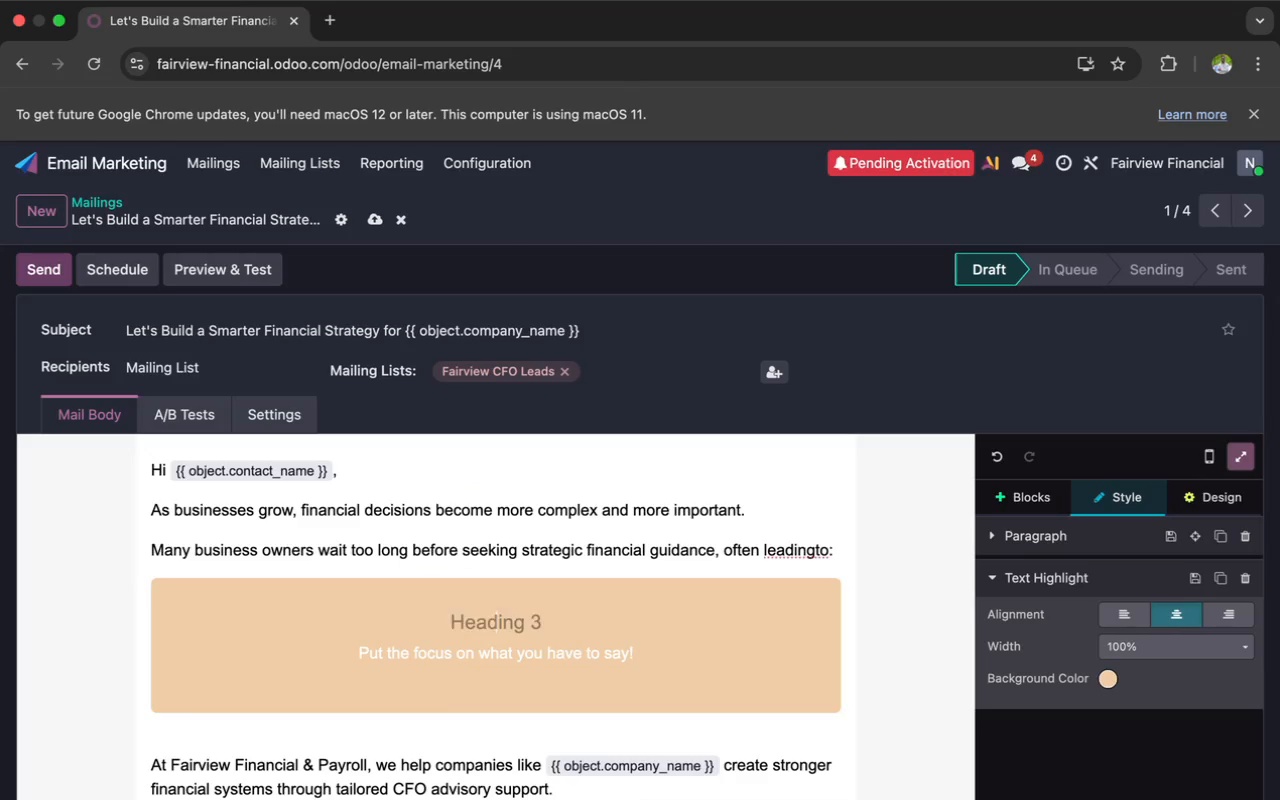 
key(Backspace)
 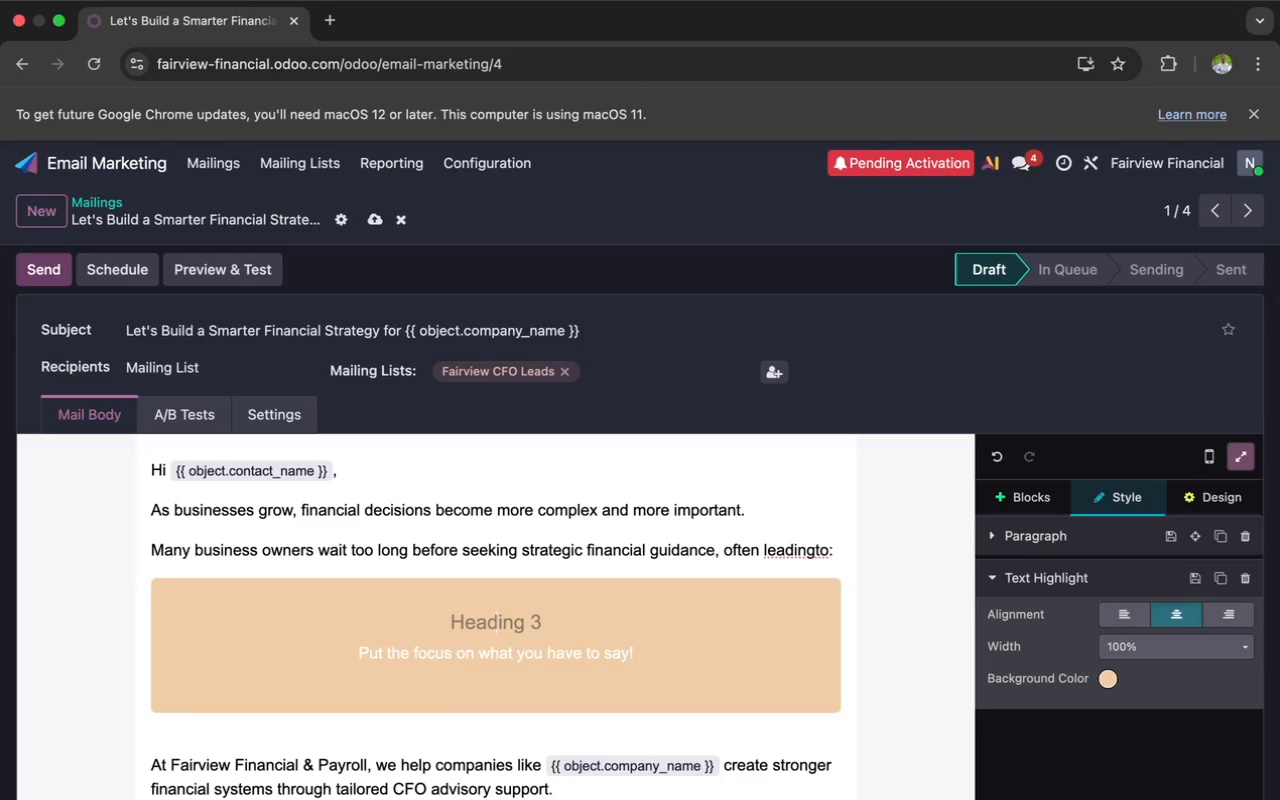 
key(Backspace)
 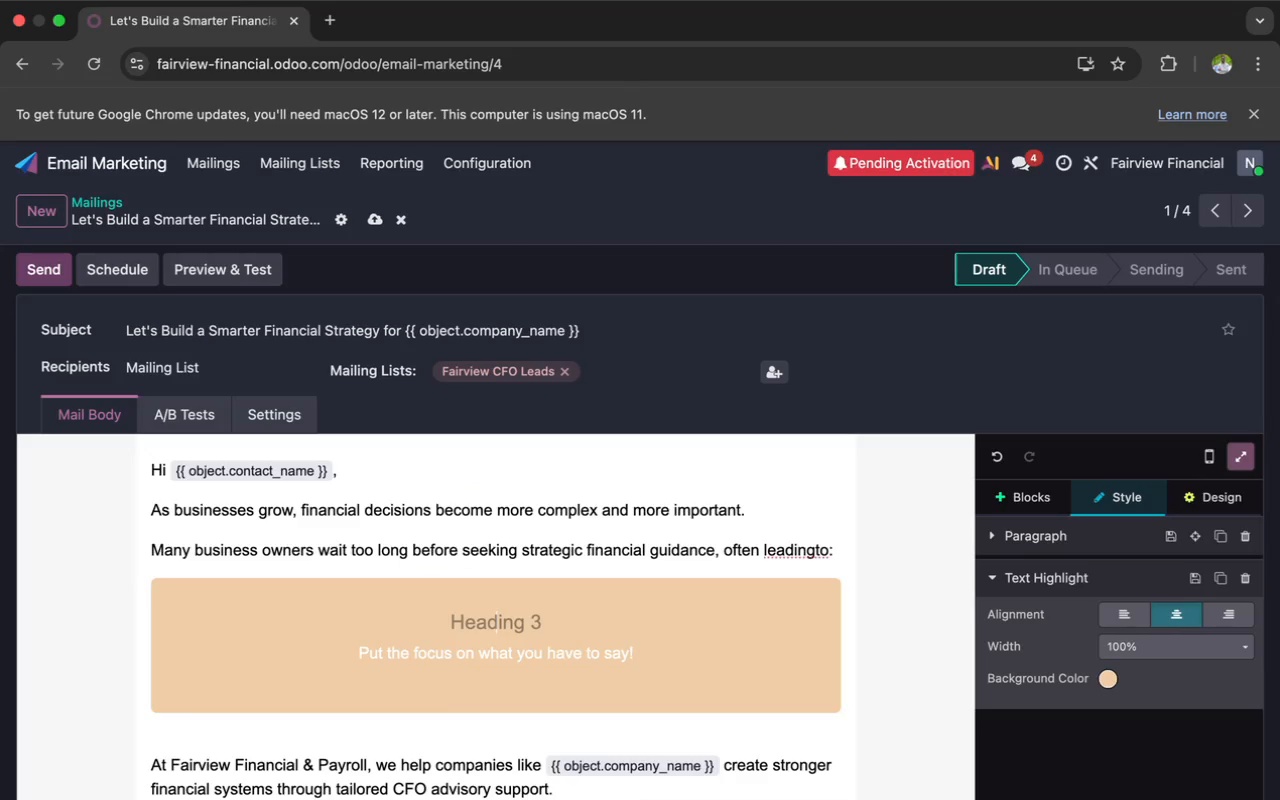 
key(Backspace)
 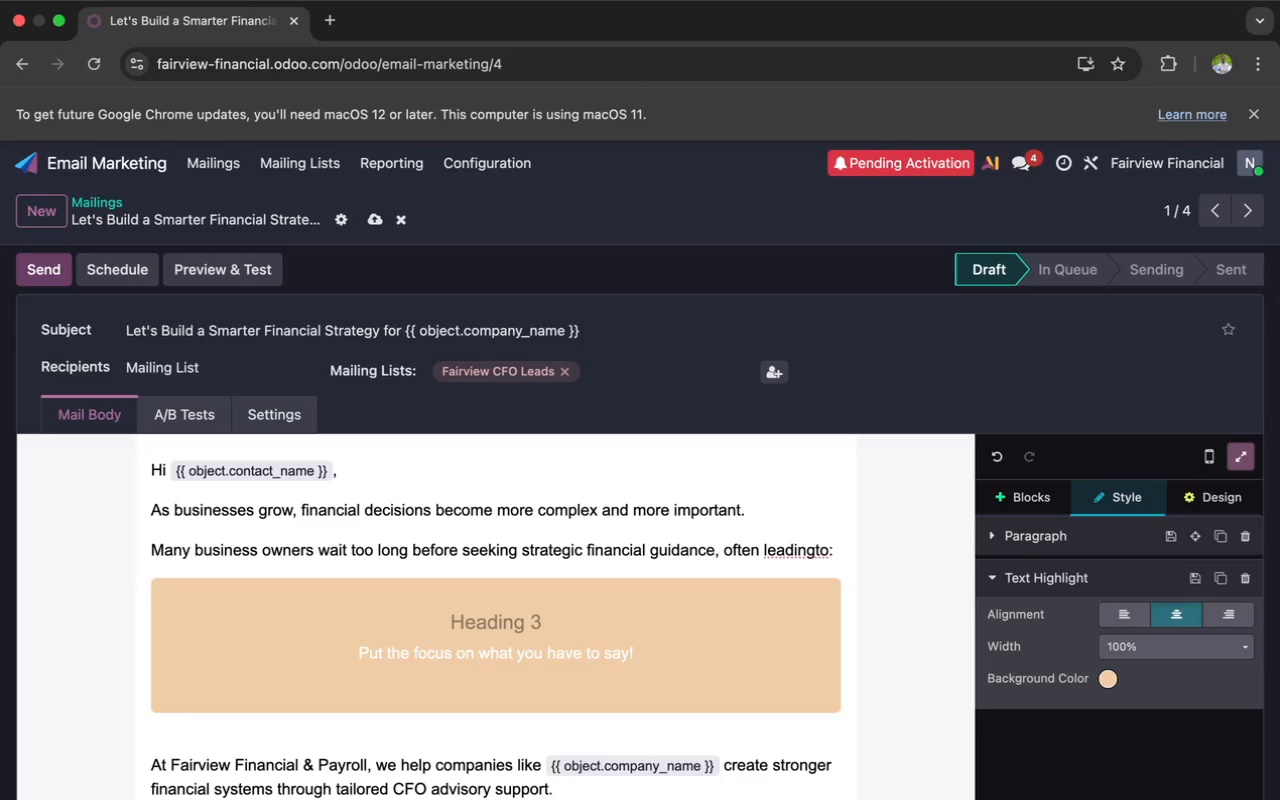 
key(Backspace)
 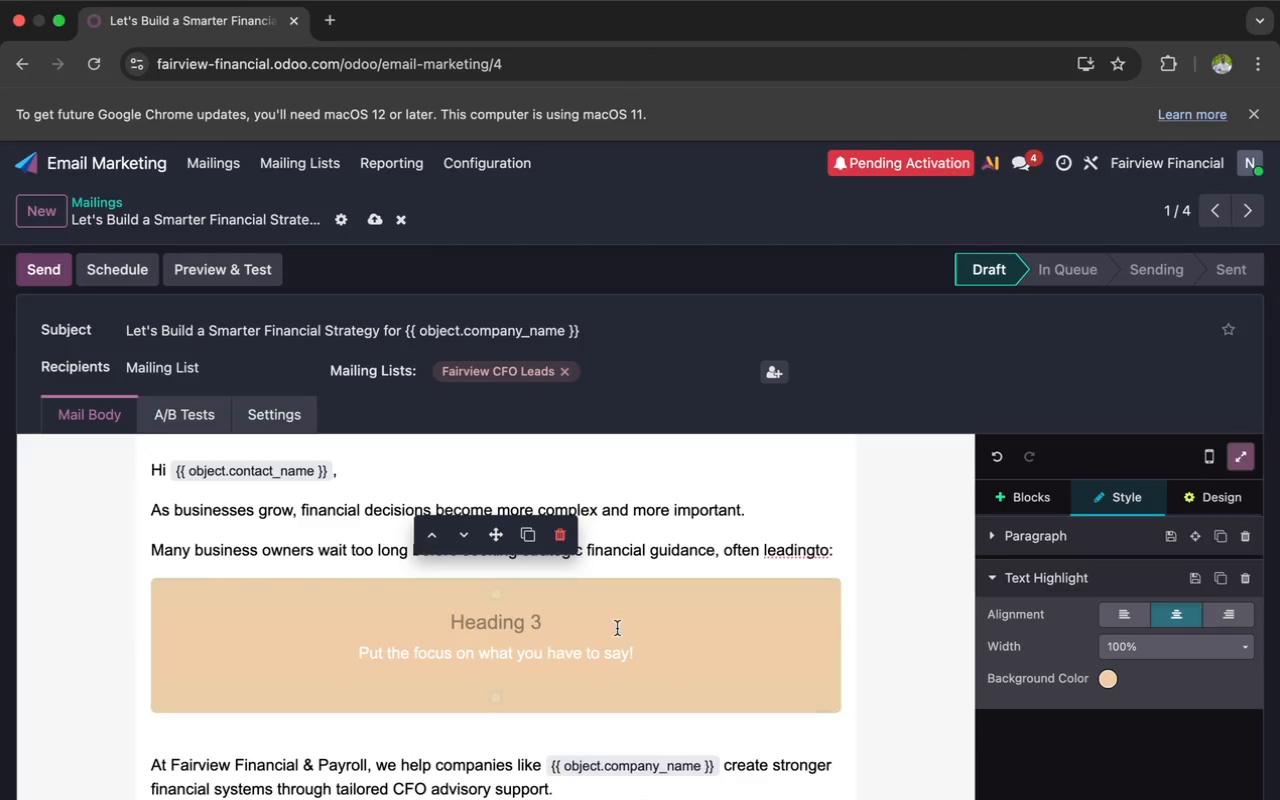 
left_click_drag(start_coordinate=[690, 654], to_coordinate=[324, 637])
 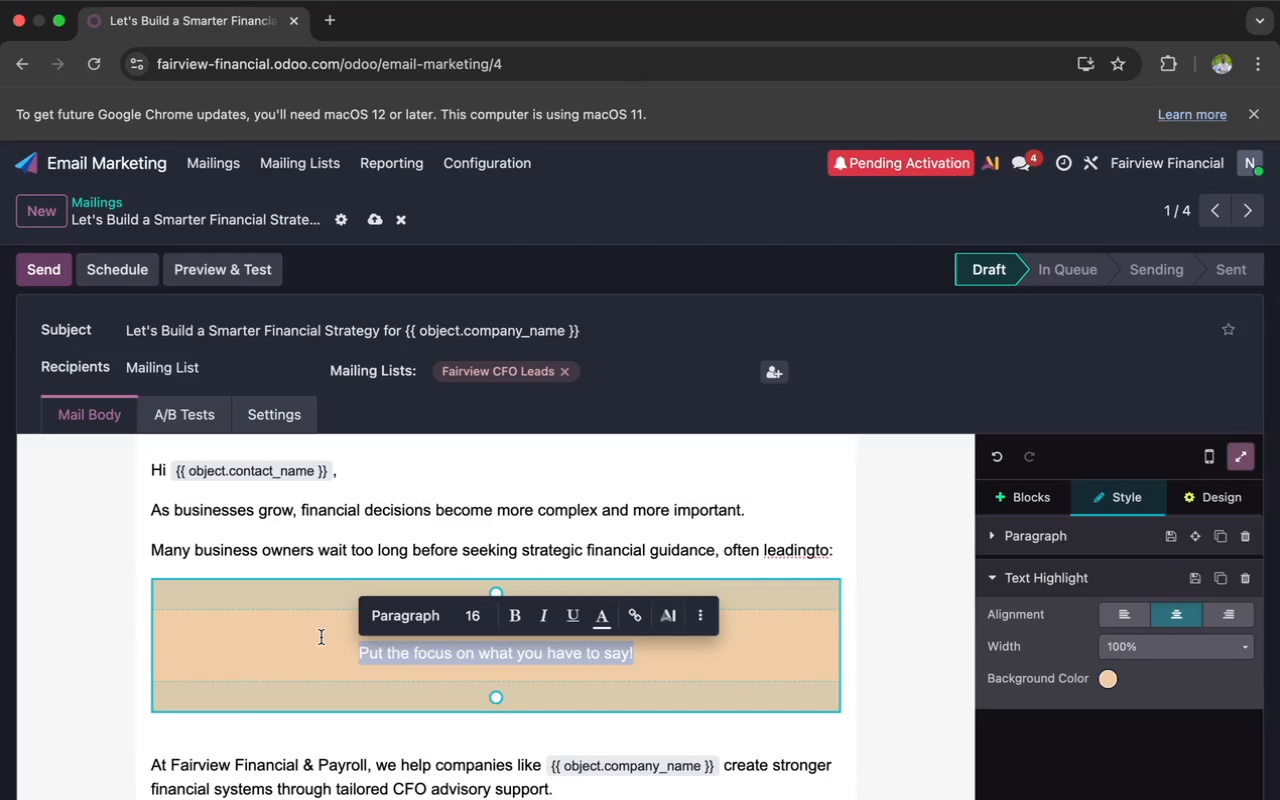 
key(Backspace)
 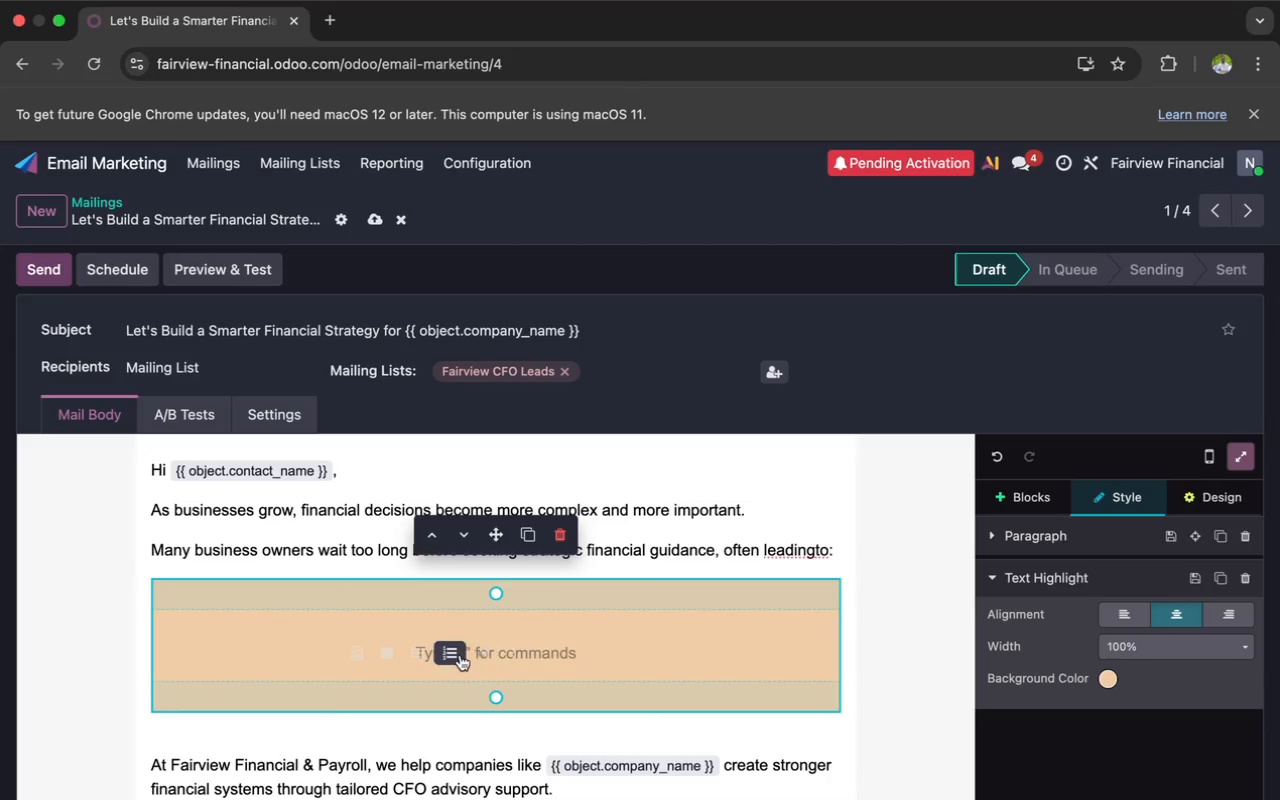 
left_click([424, 655])
 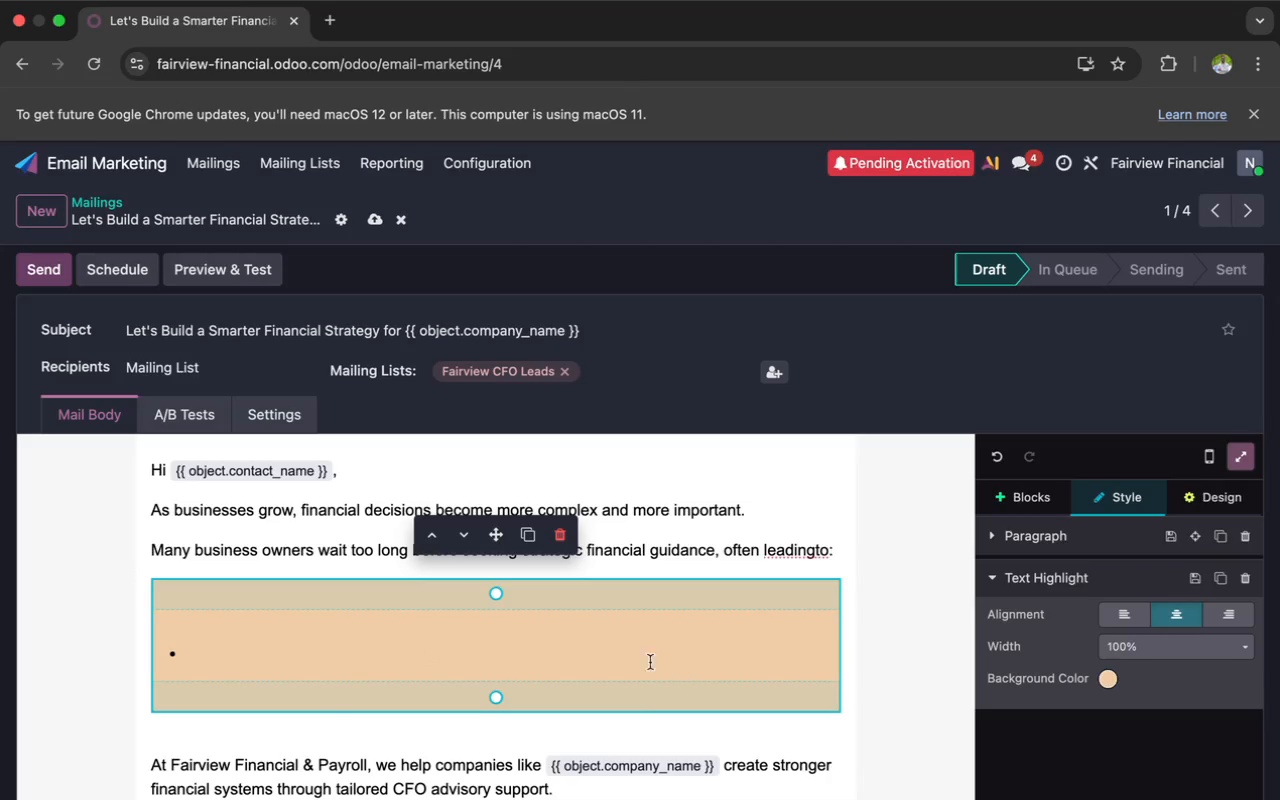 
wait(5.03)
 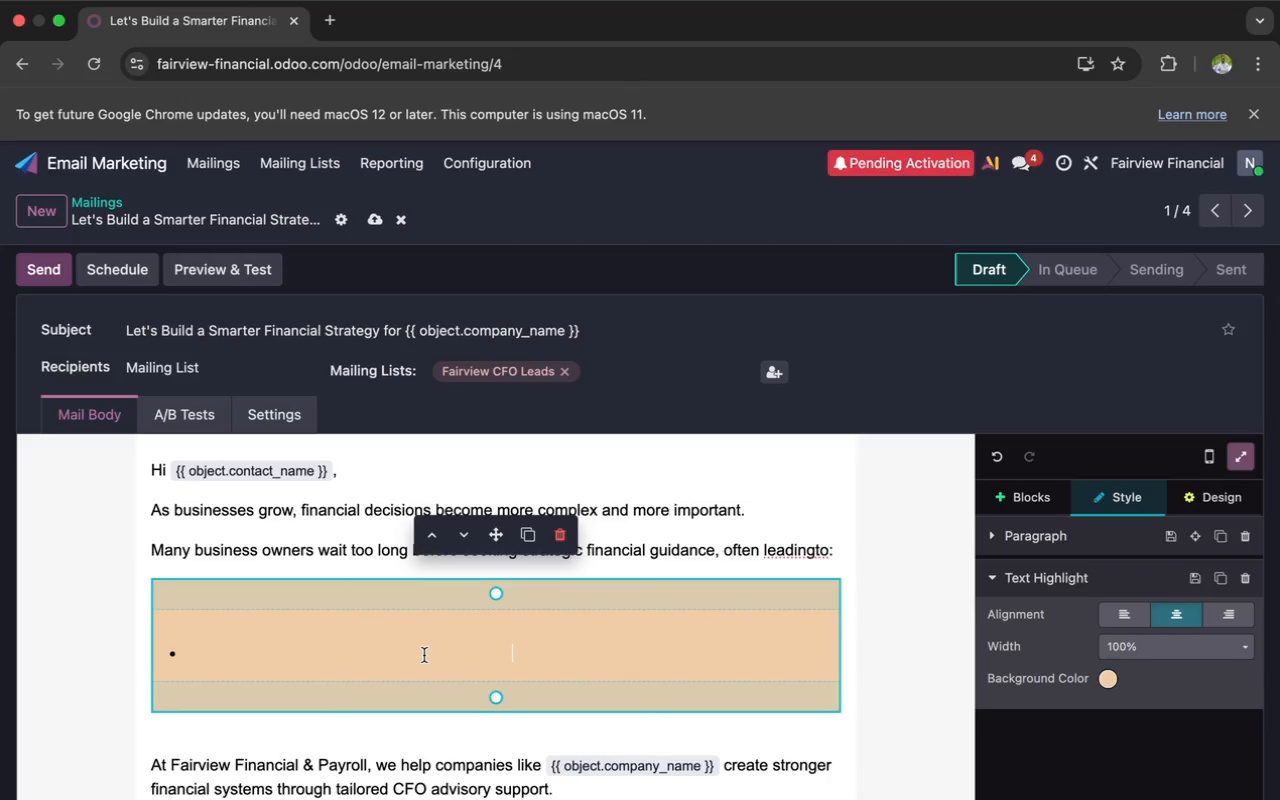 
key(Meta+CommandLeft)
 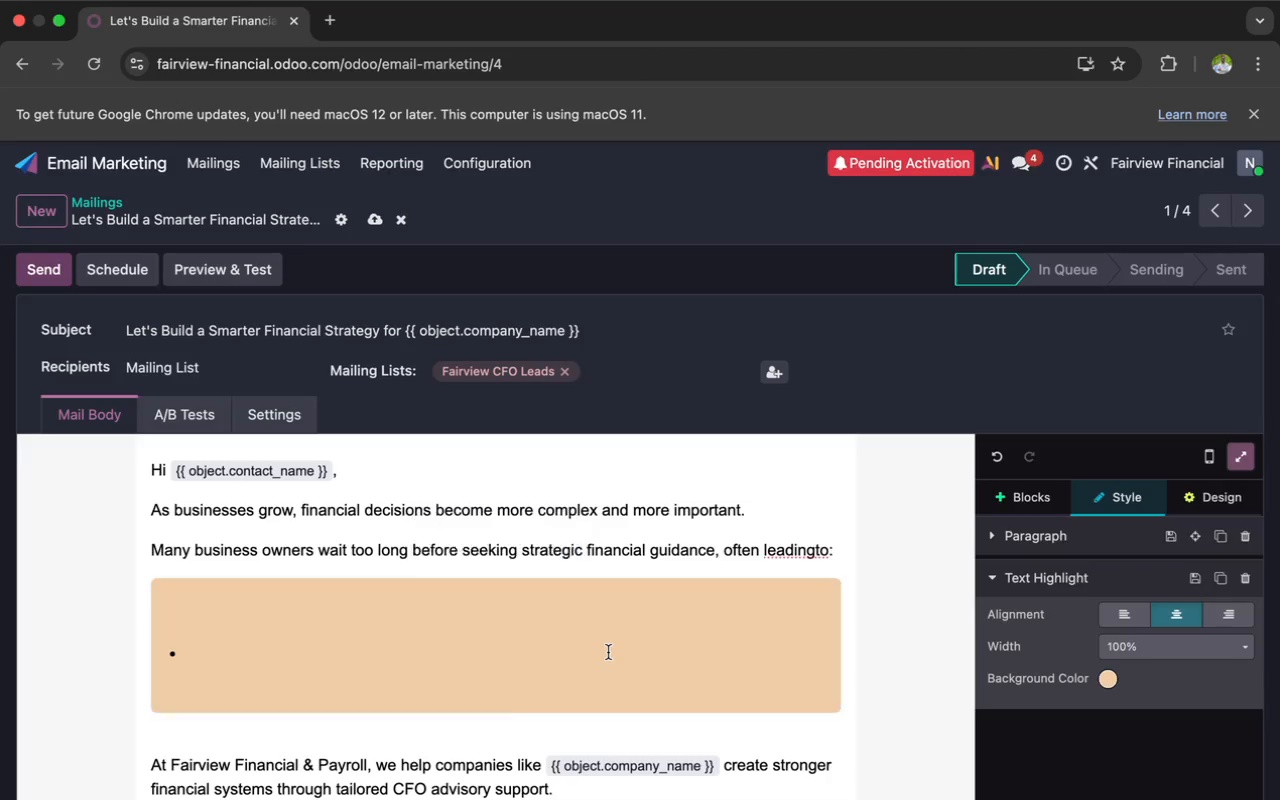 
key(Meta+V)
 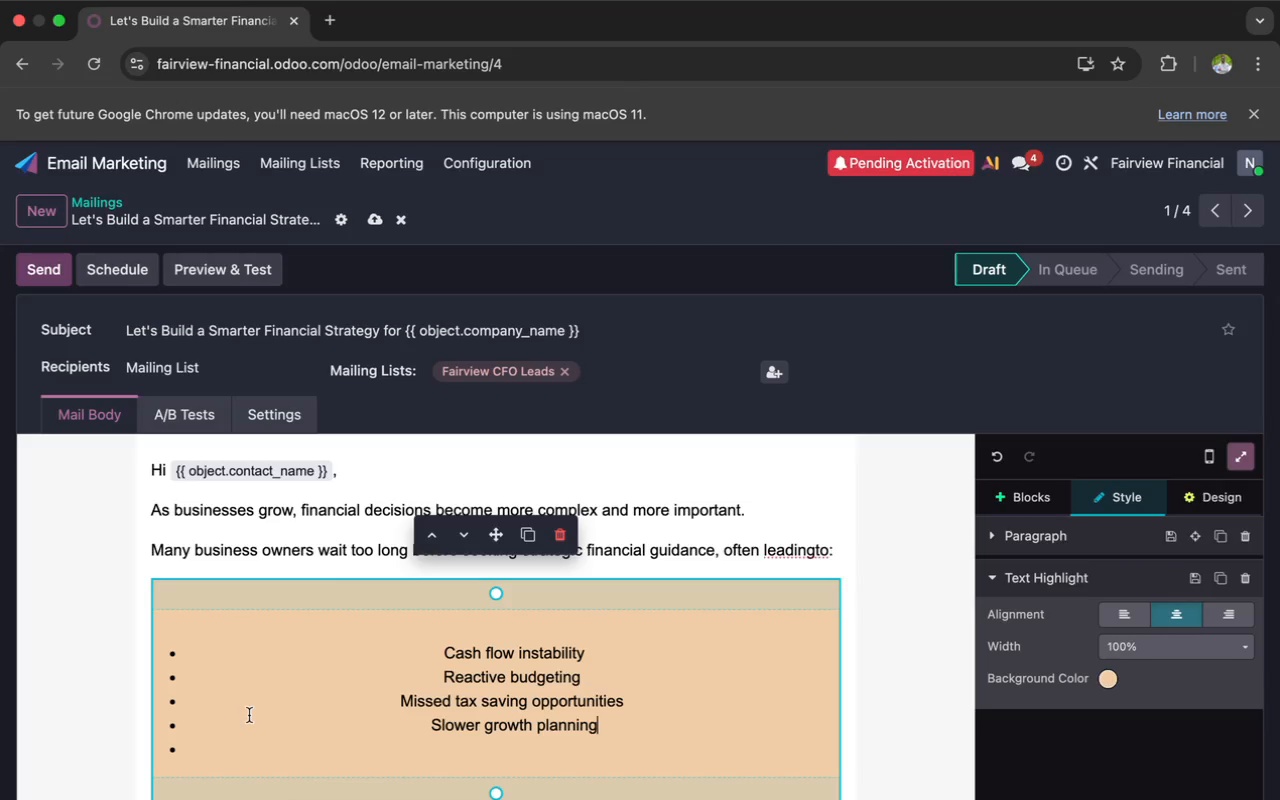 
left_click([242, 751])
 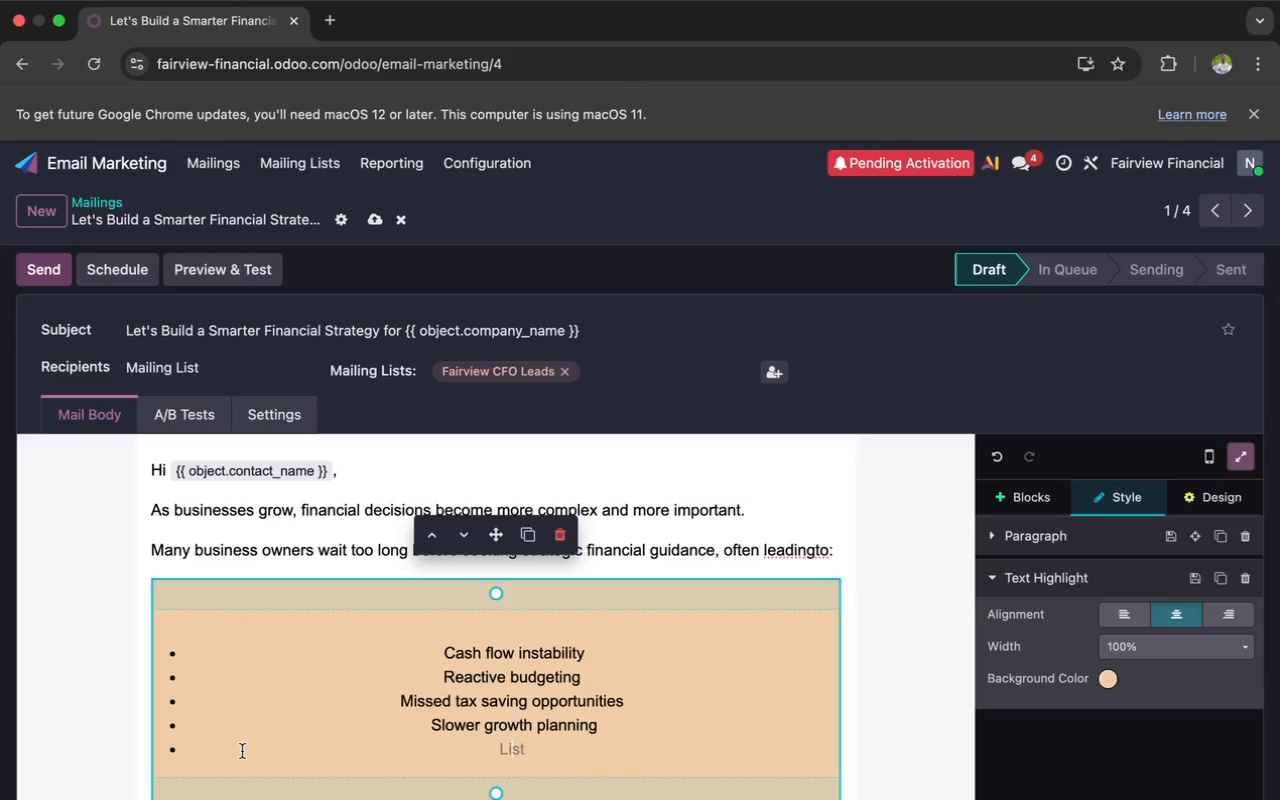 
key(Backspace)
 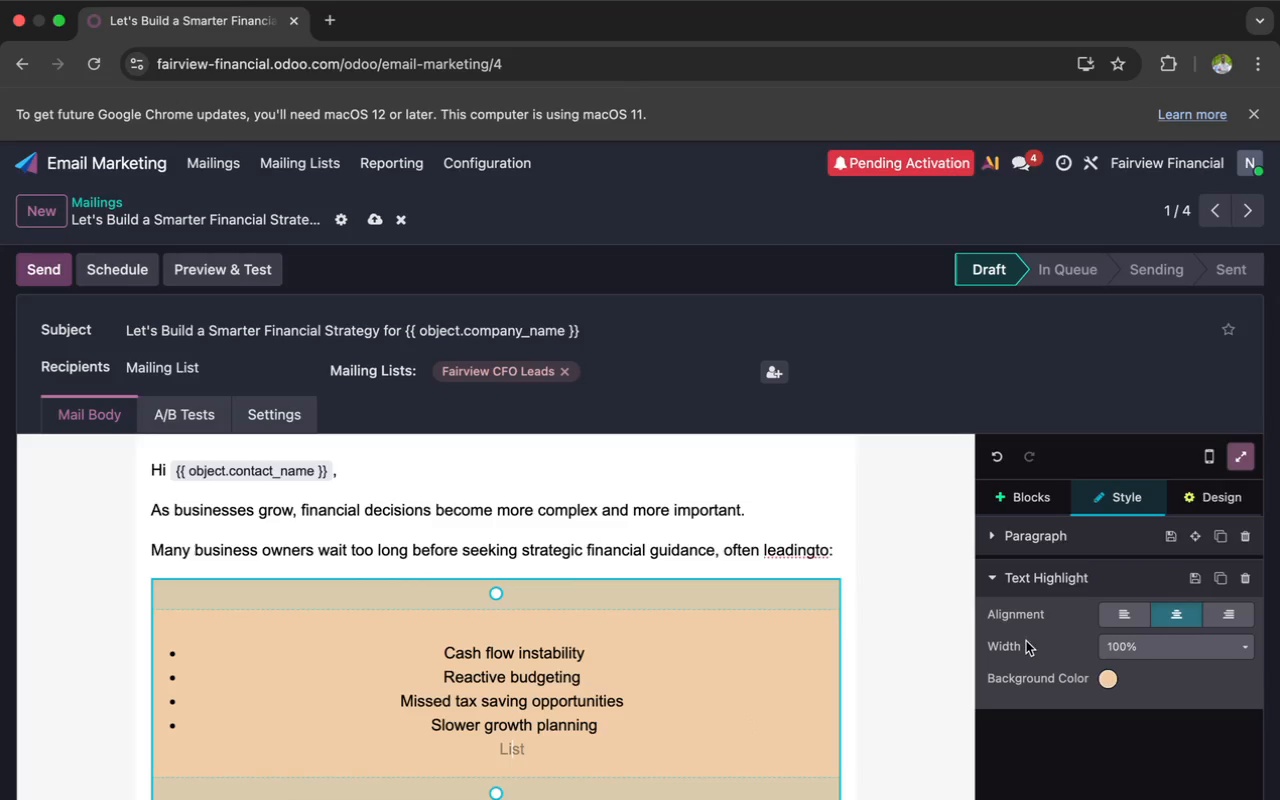 
left_click([1114, 614])
 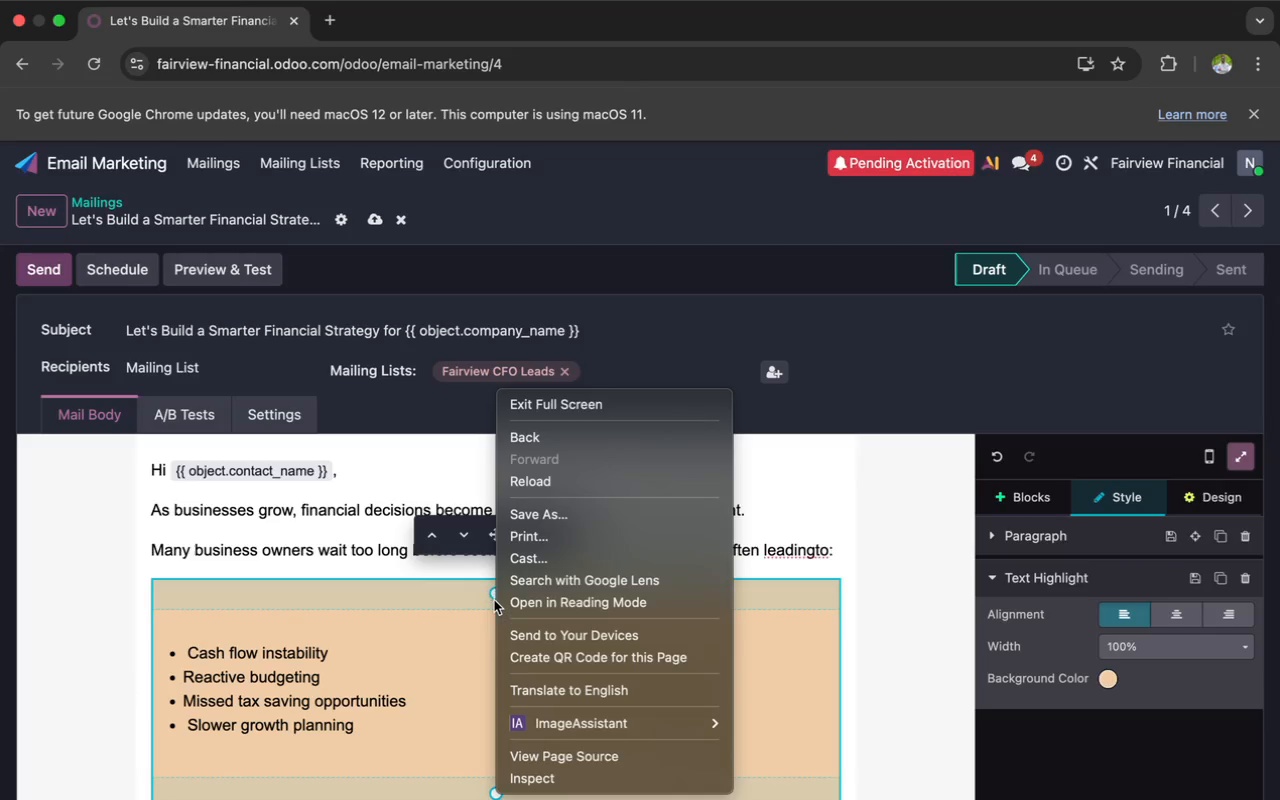 
wait(5.2)
 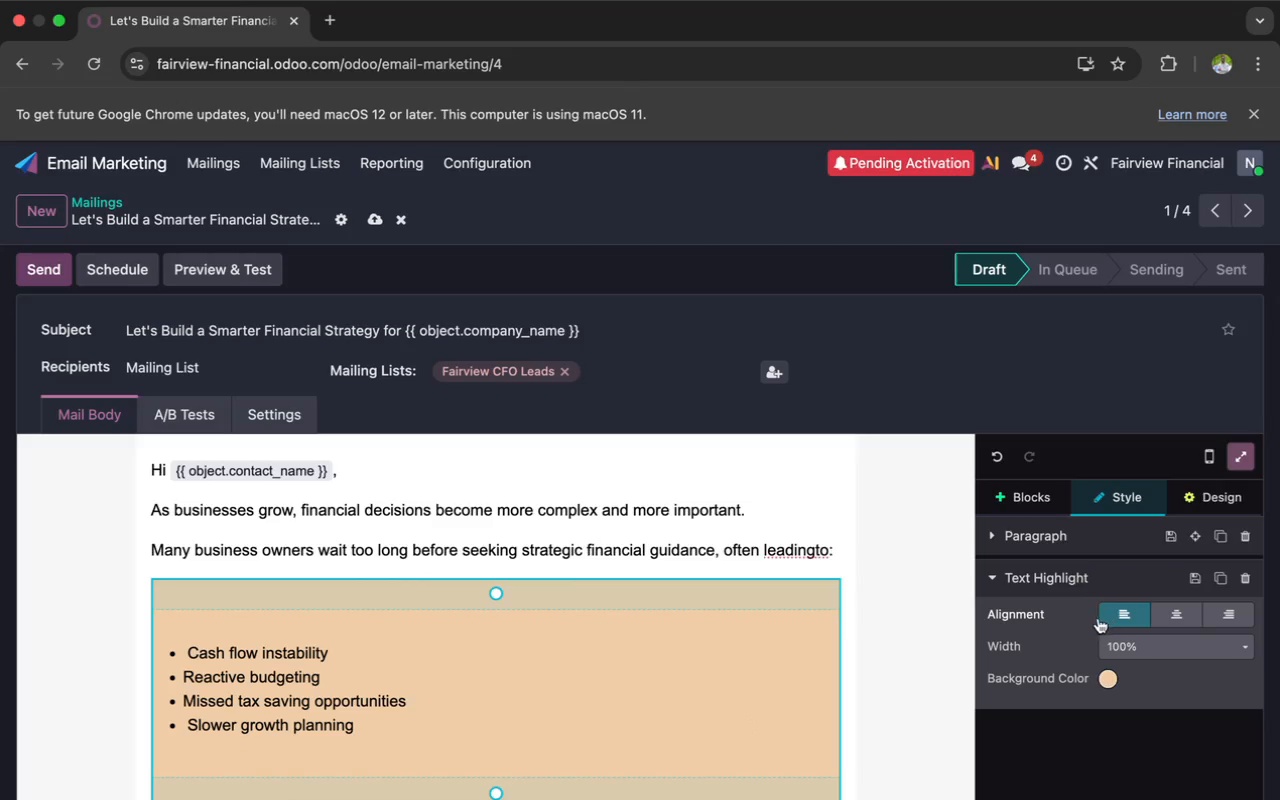 
left_click_drag(start_coordinate=[492, 590], to_coordinate=[485, 560])
 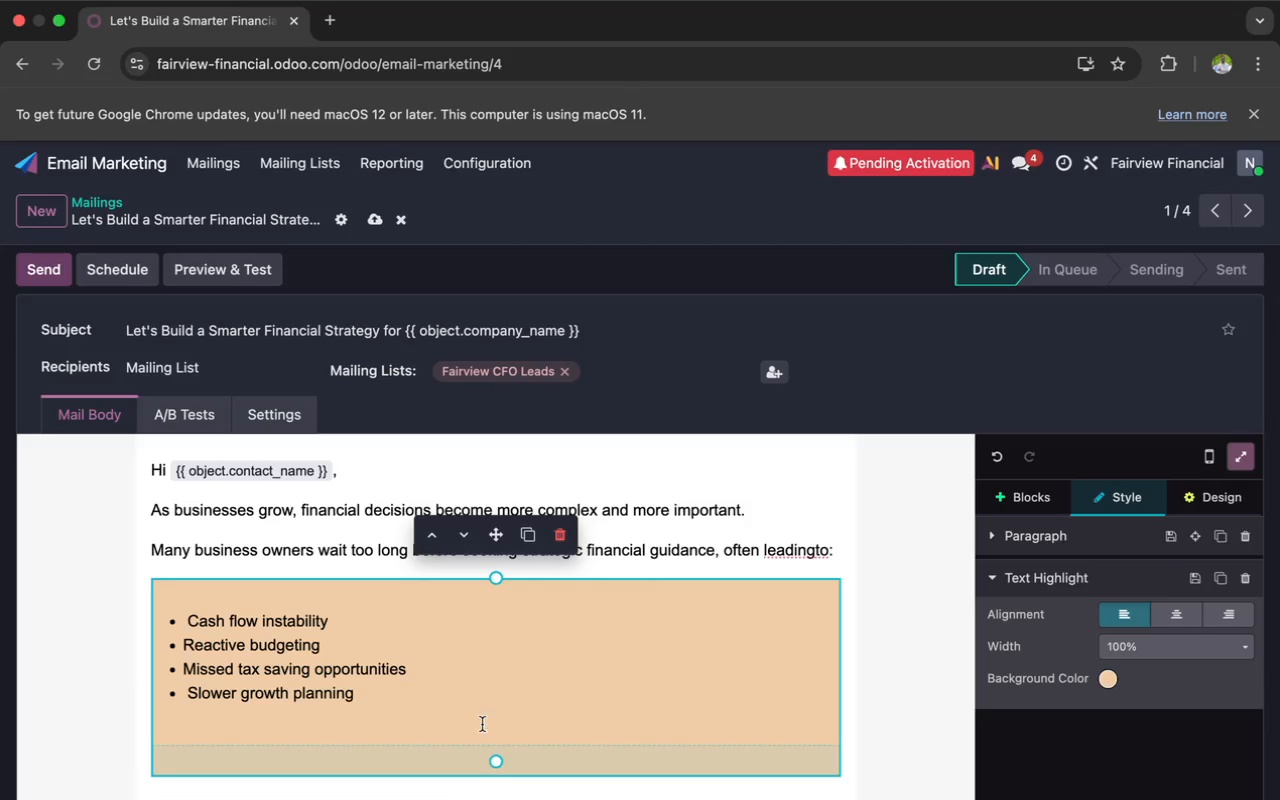 
left_click_drag(start_coordinate=[490, 758], to_coordinate=[504, 723])
 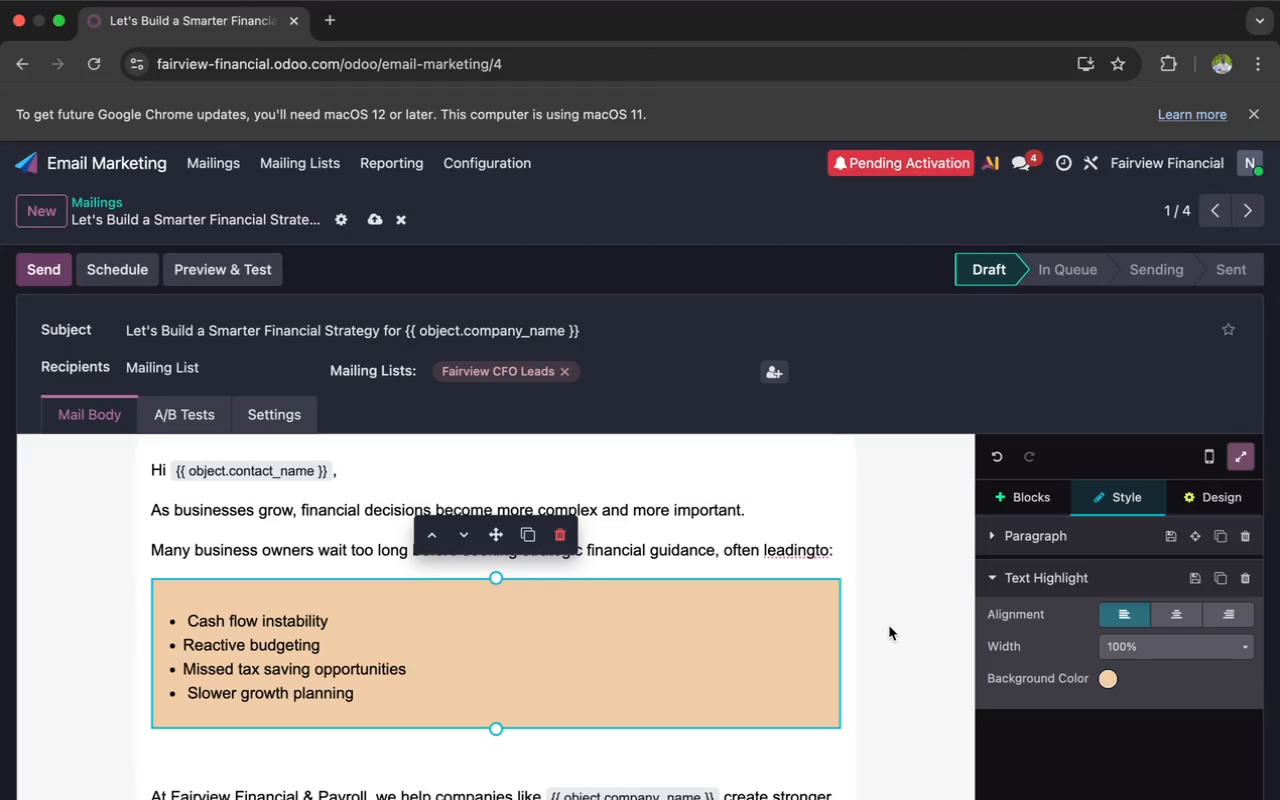 
left_click([1105, 679])
 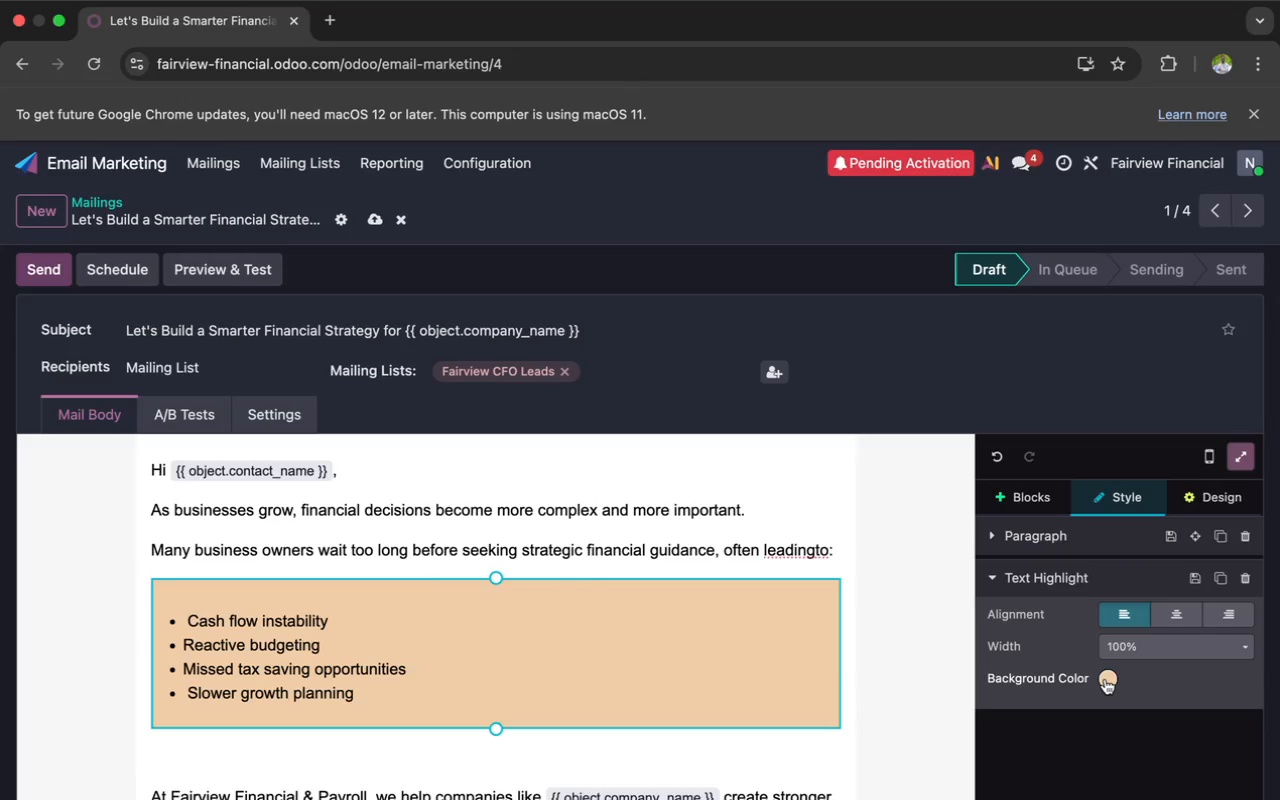 
mouse_move([1104, 656])
 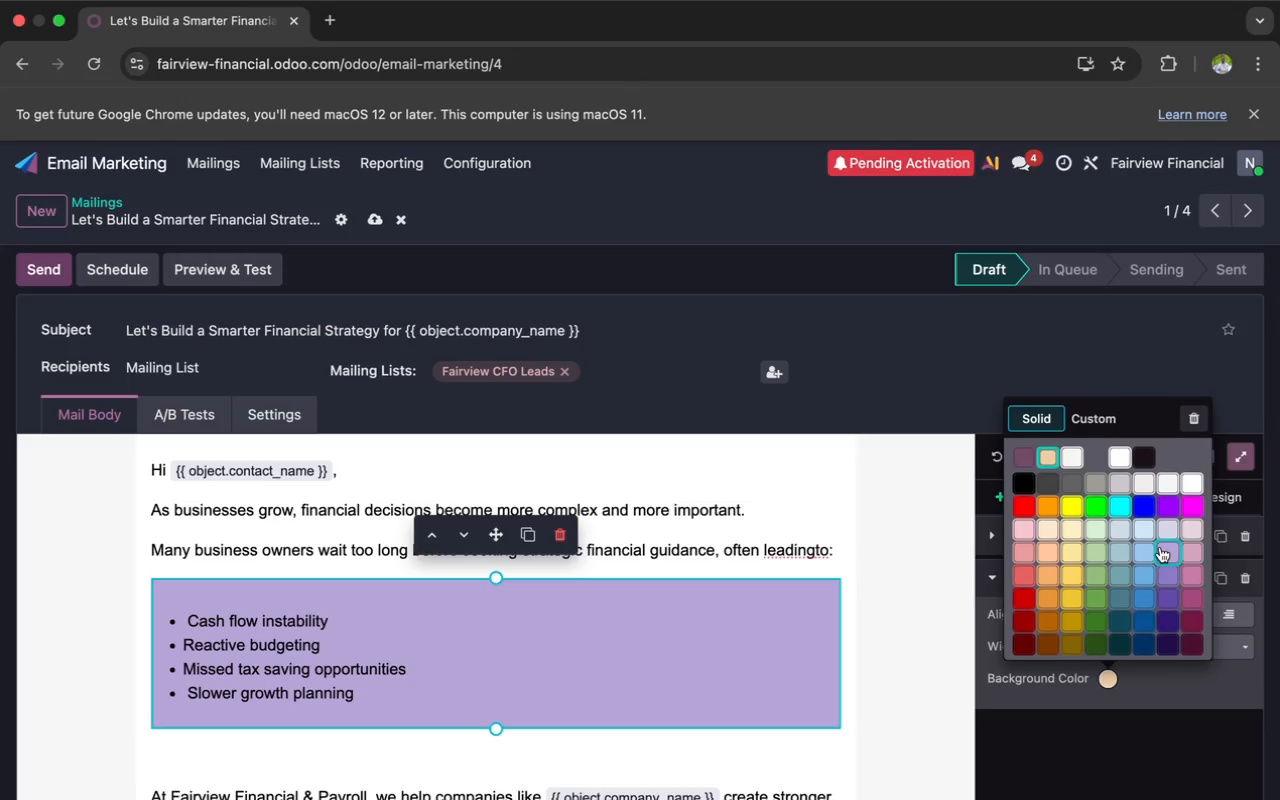 
left_click([1161, 548])
 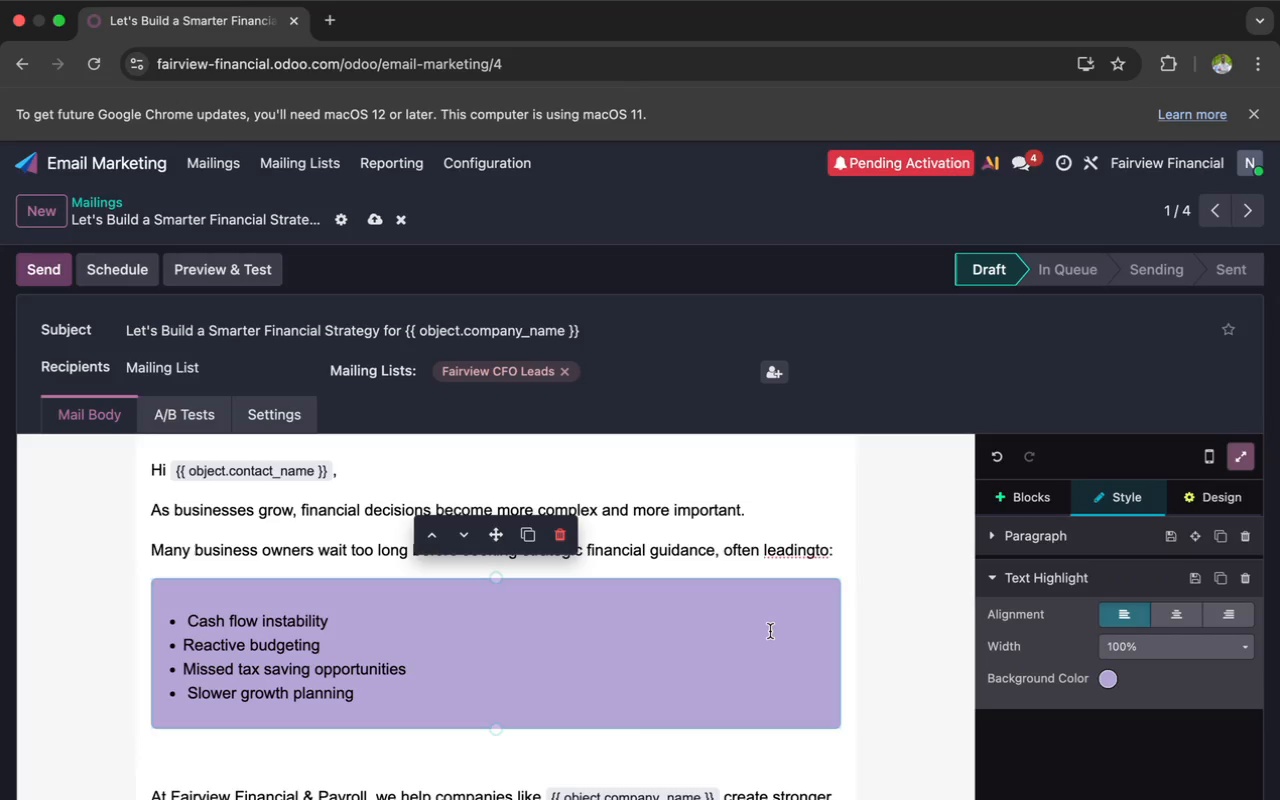 
scroll: coordinate [770, 629], scroll_direction: down, amount: 12.0
 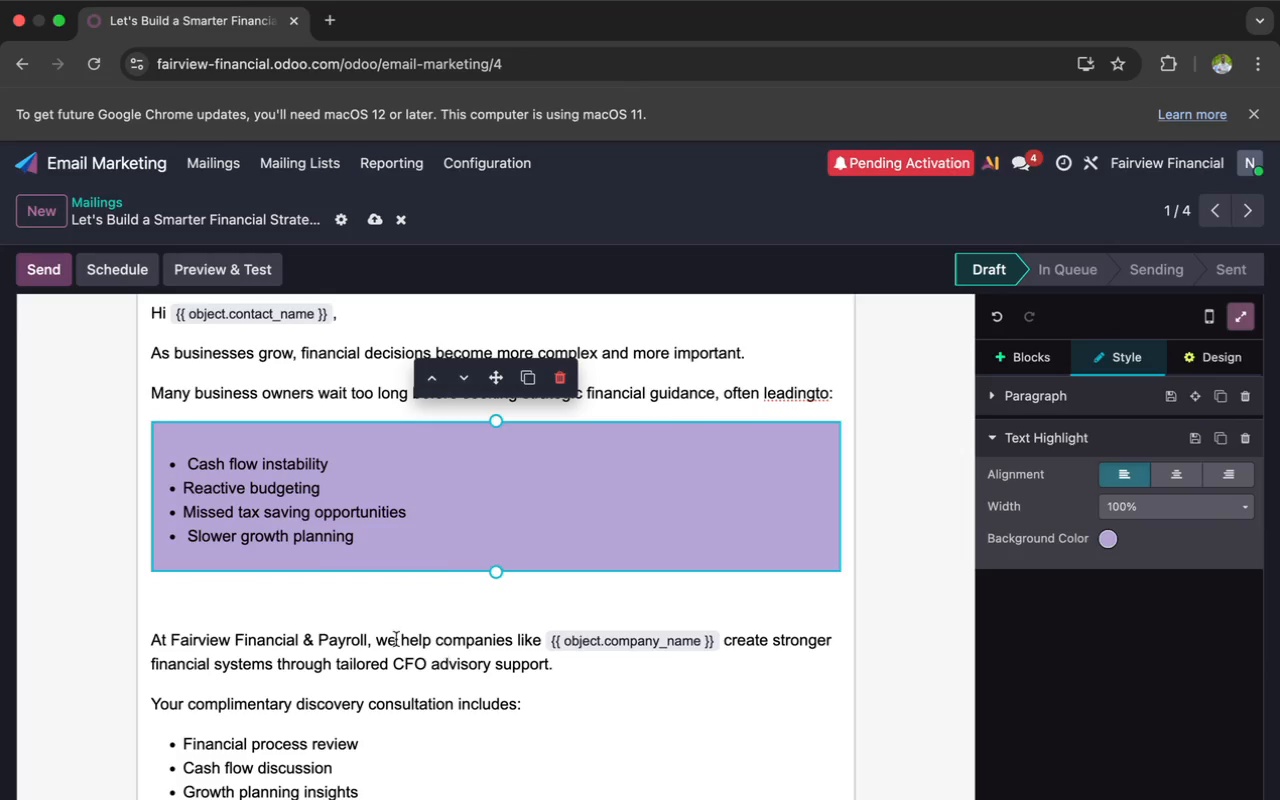 
left_click([321, 609])
 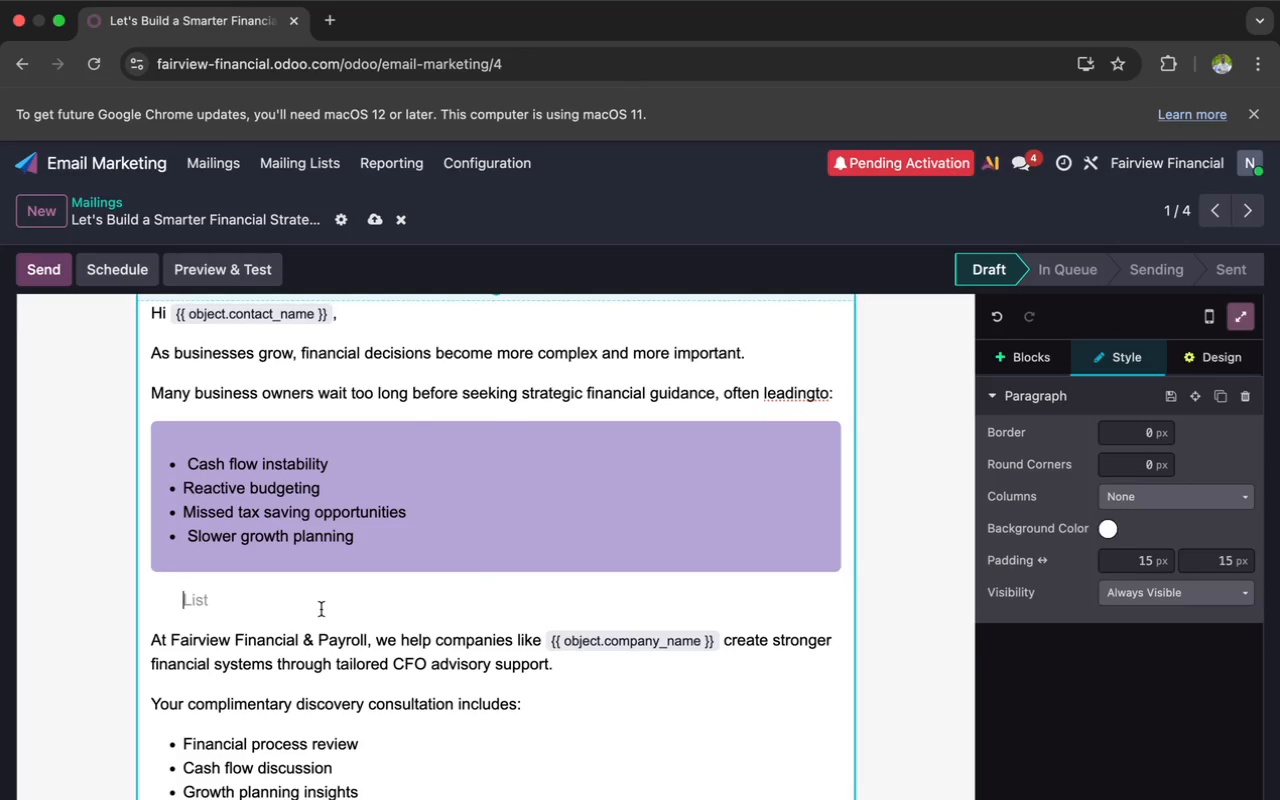 
key(Backspace)
 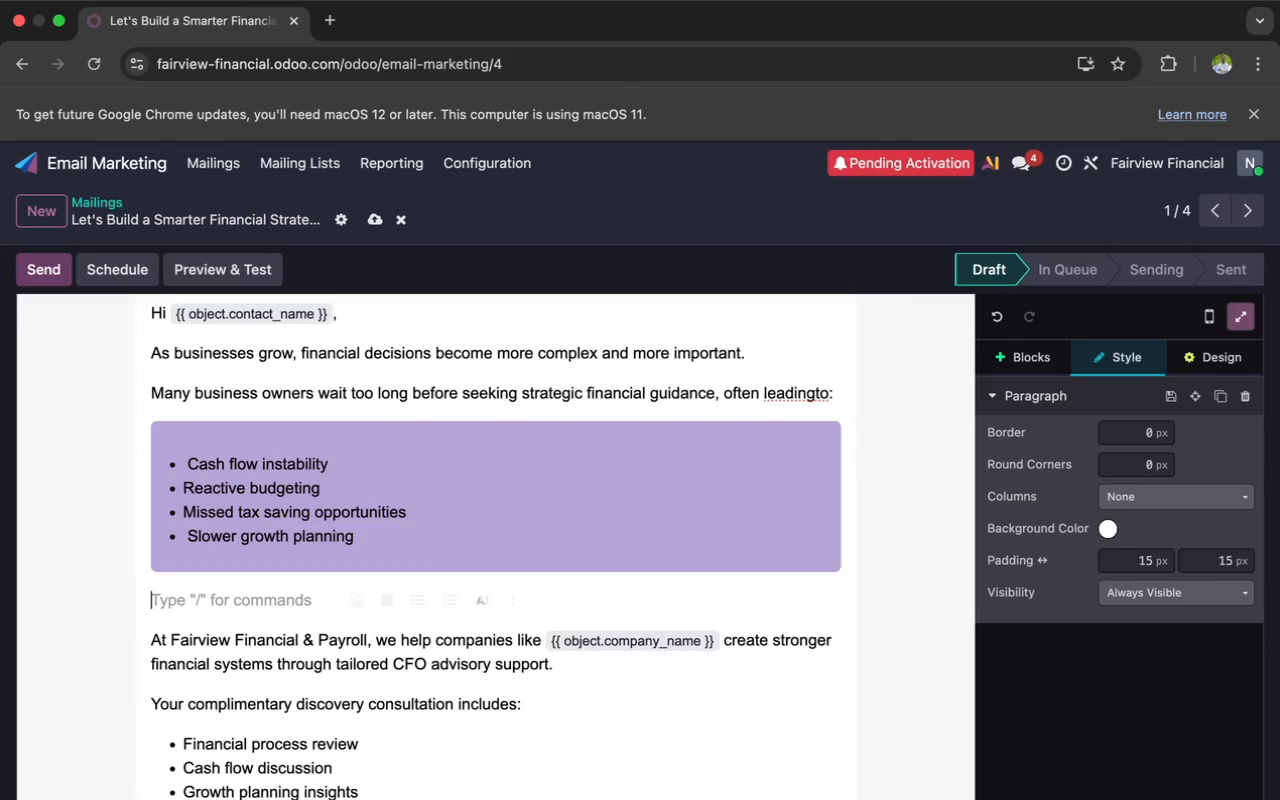 
key(Backspace)
 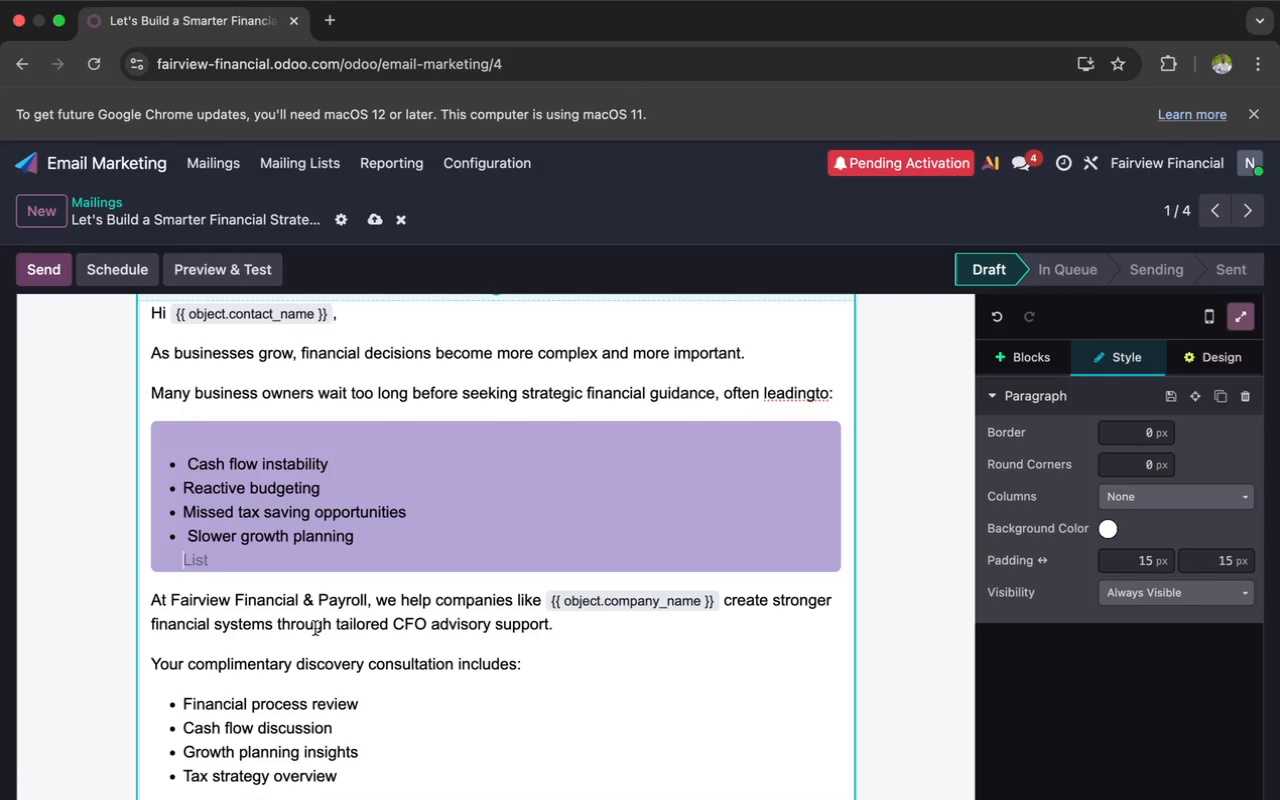 
wait(6.59)
 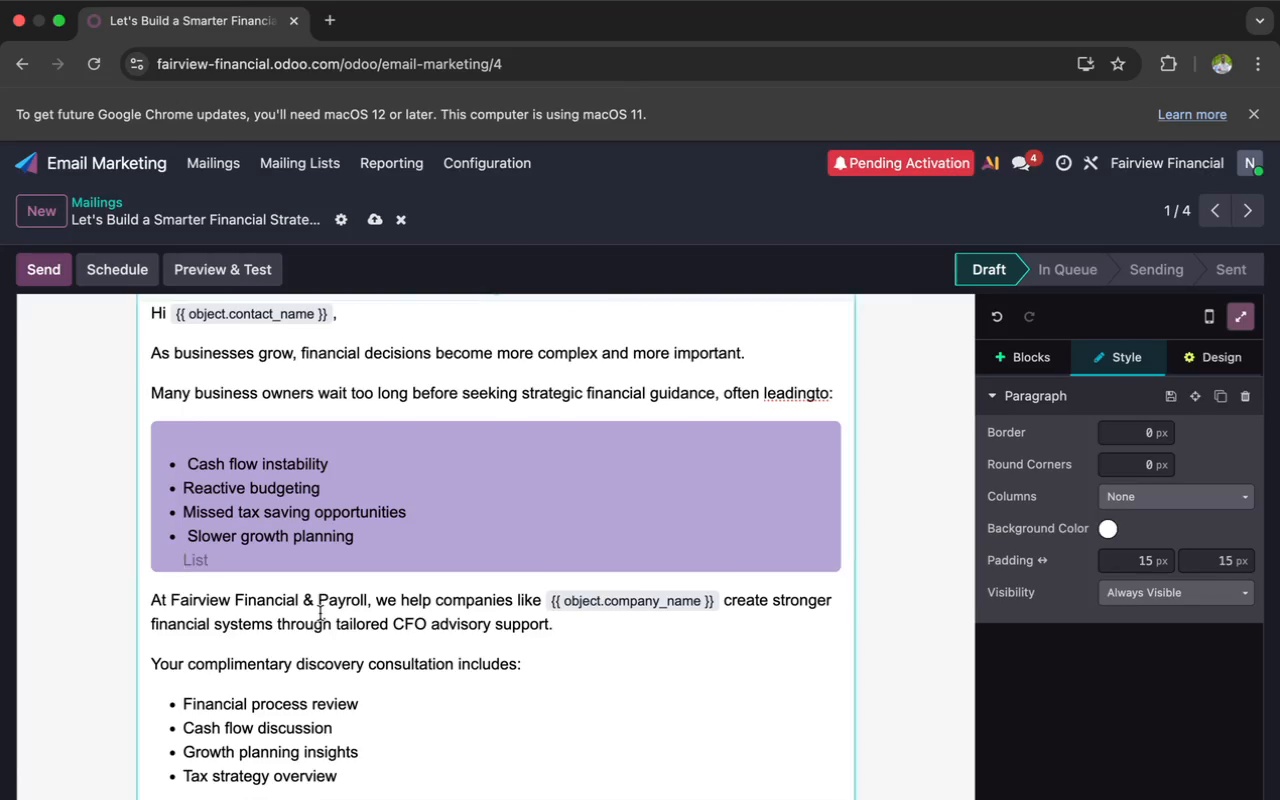 
key(Backspace)
 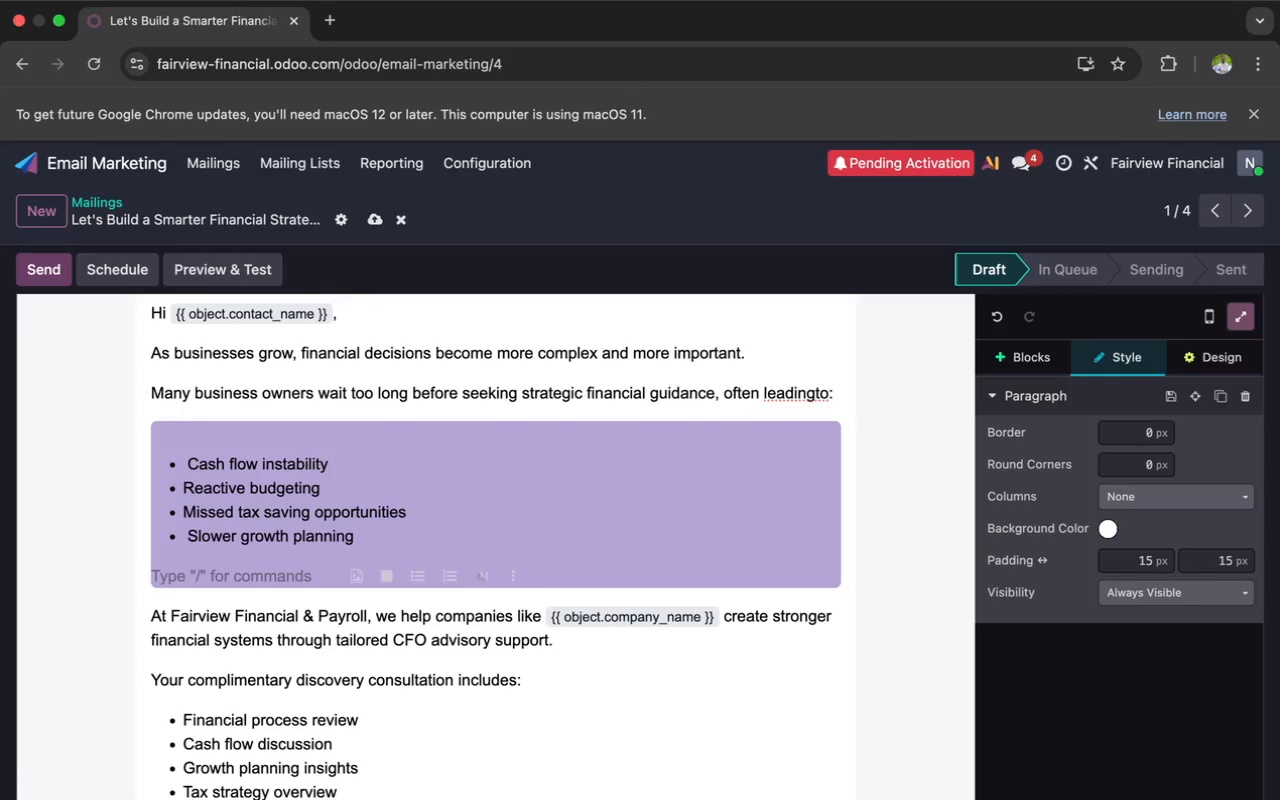 
key(Backspace)
 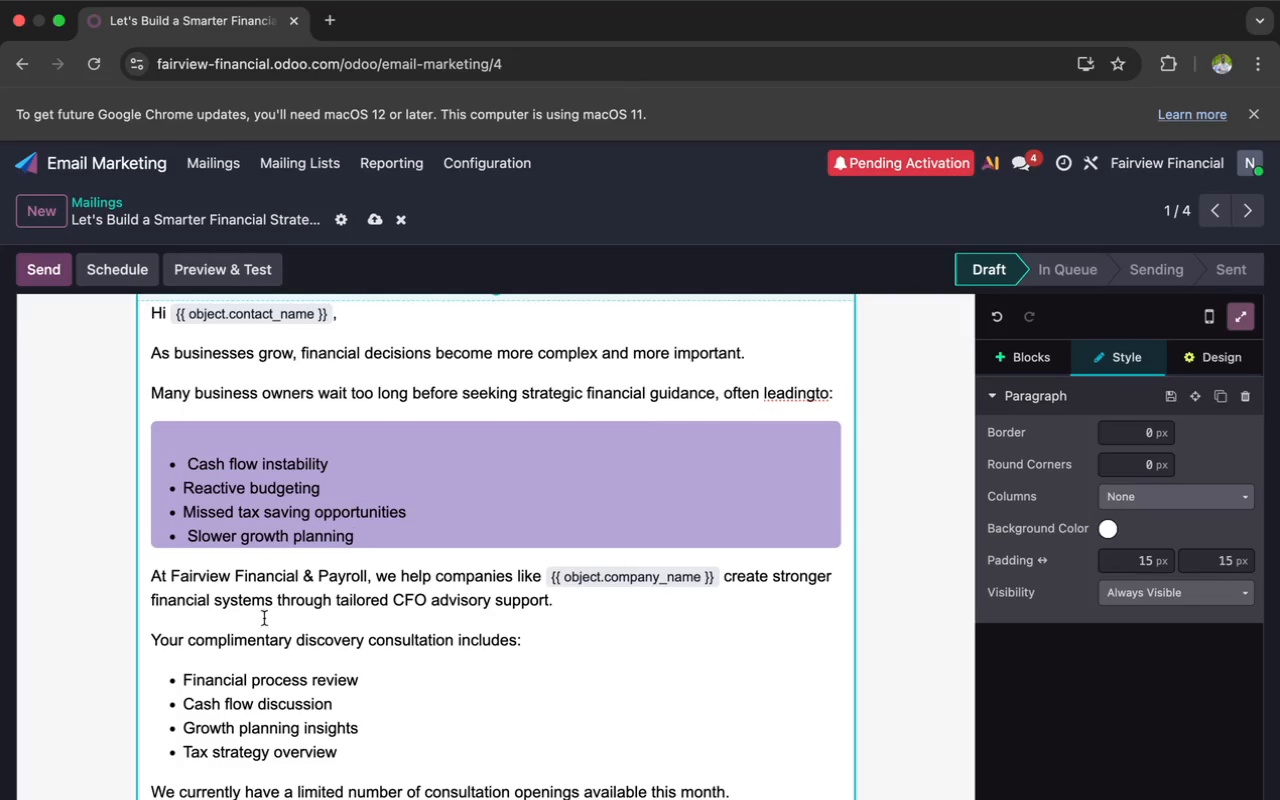 
scroll: coordinate [244, 628], scroll_direction: down, amount: 2.0
 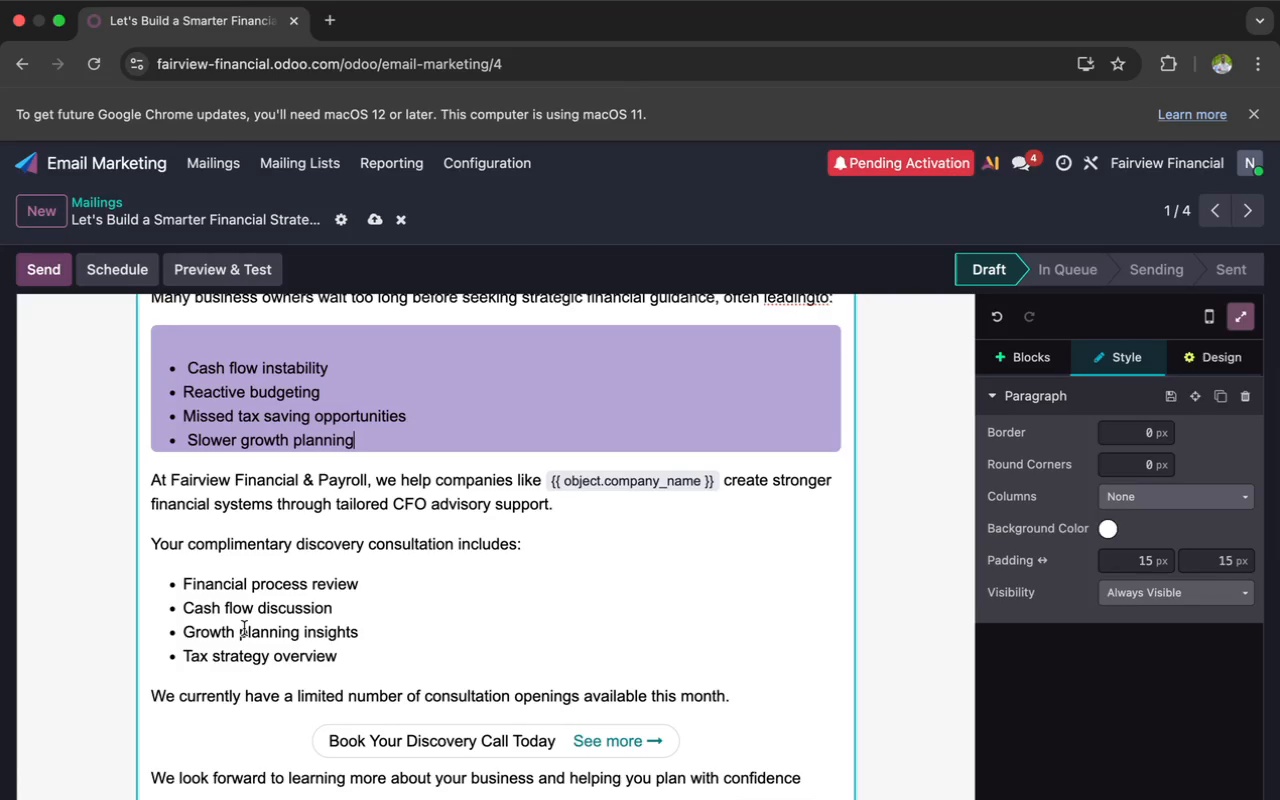 
left_click_drag(start_coordinate=[346, 657], to_coordinate=[161, 589])
 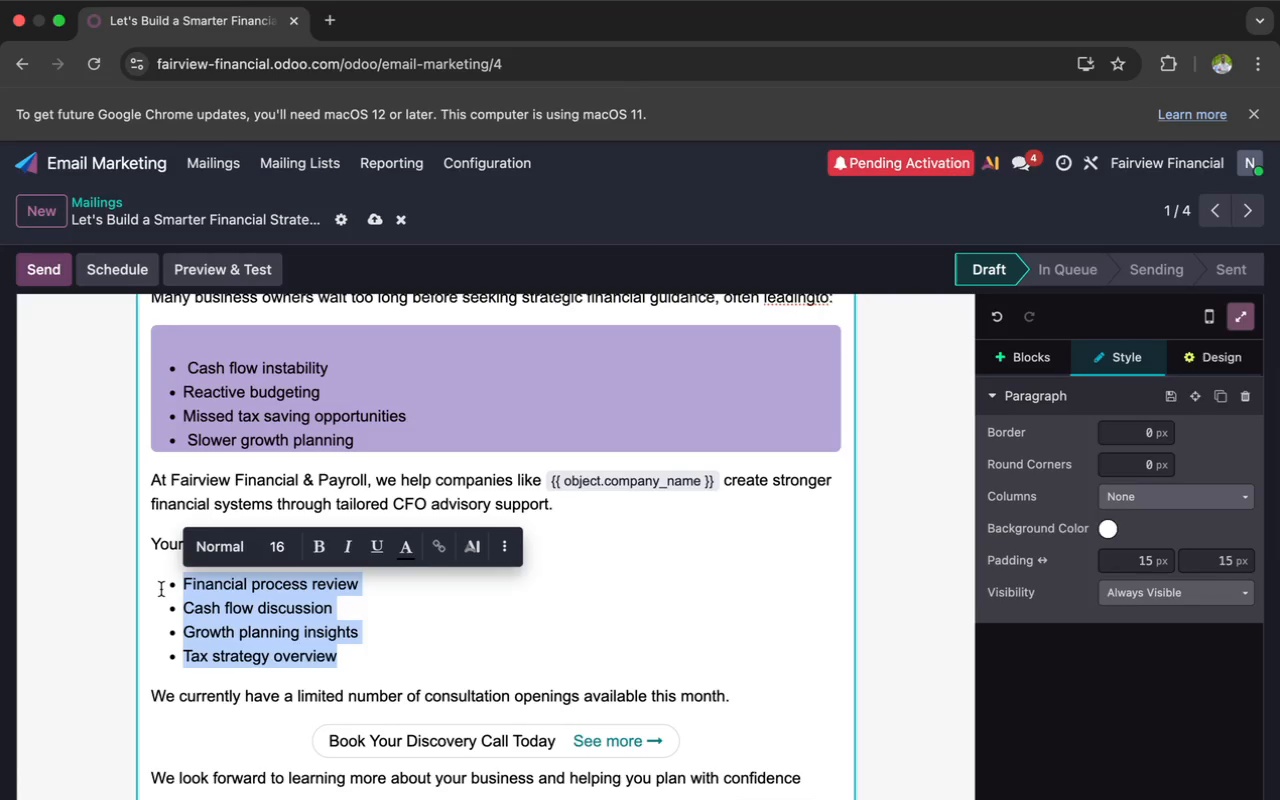 
key(Meta+X)
 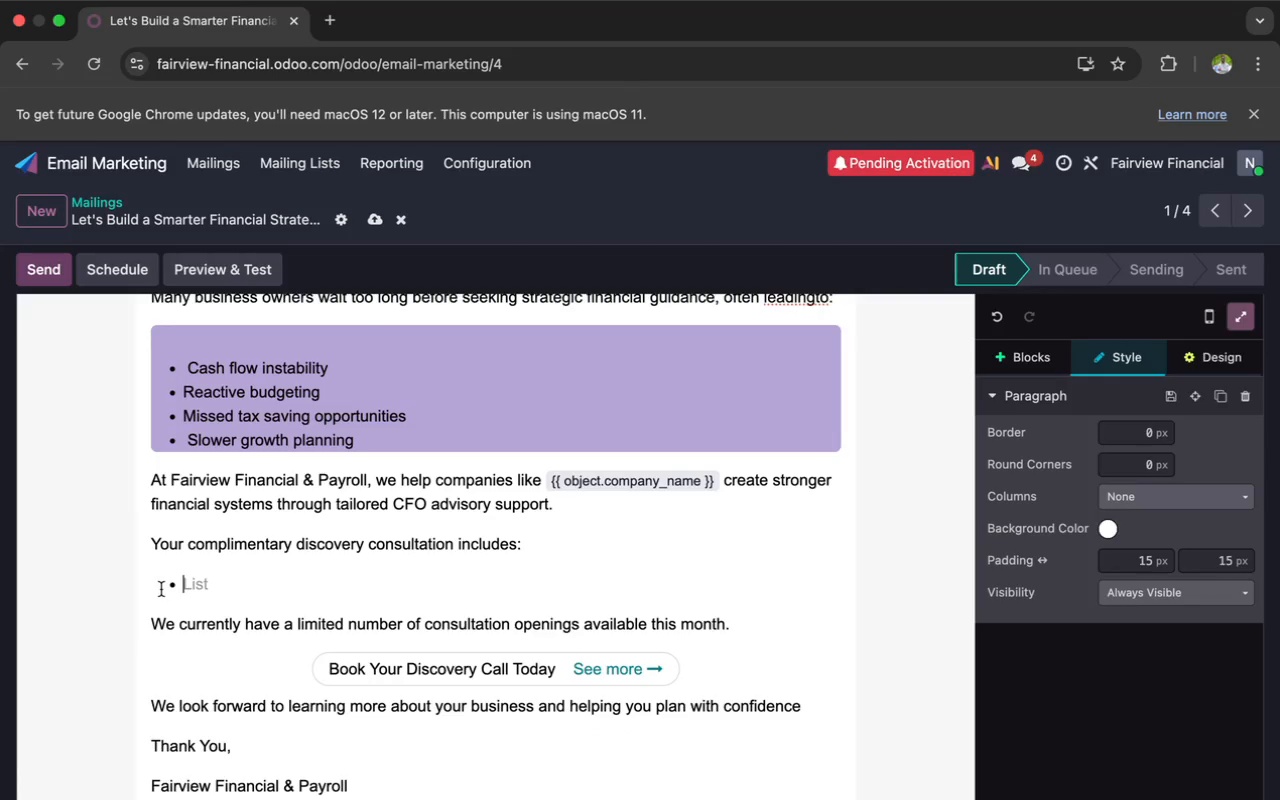 
key(Backspace)
 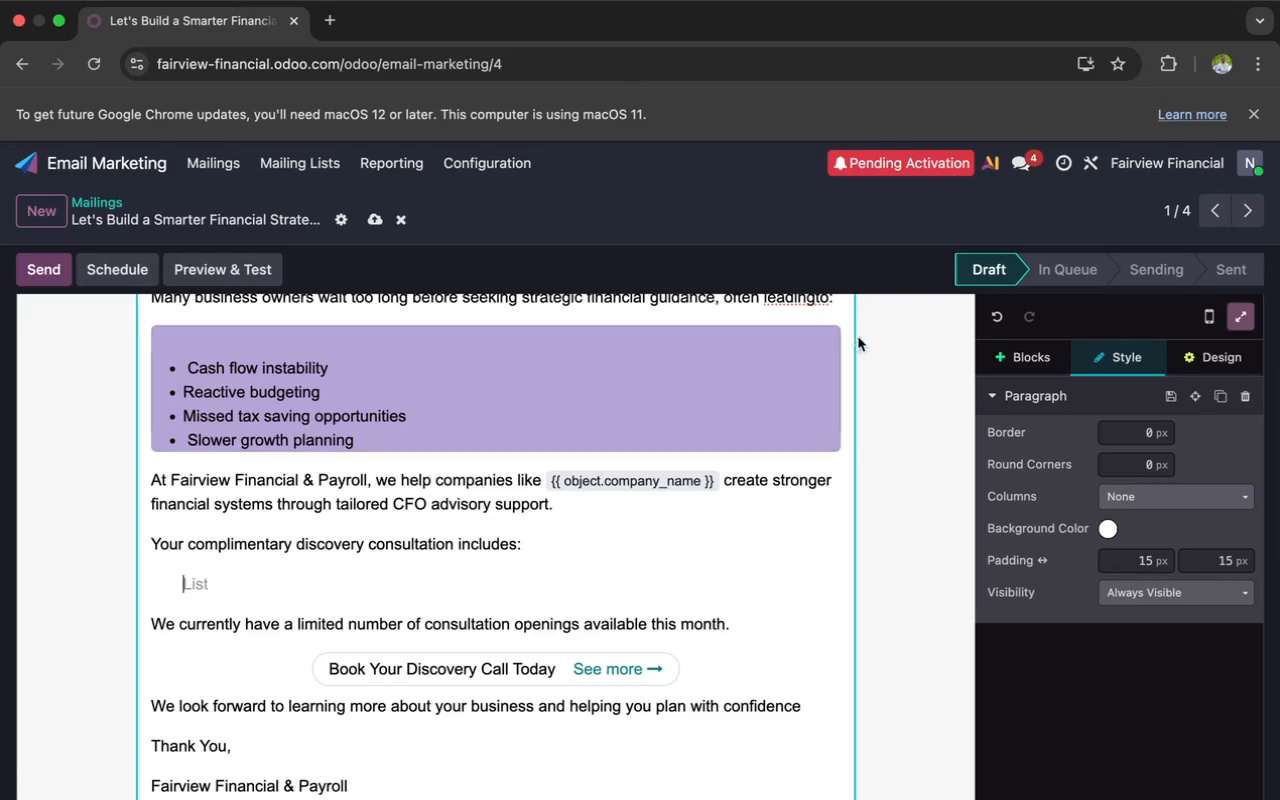 
left_click([1012, 350])
 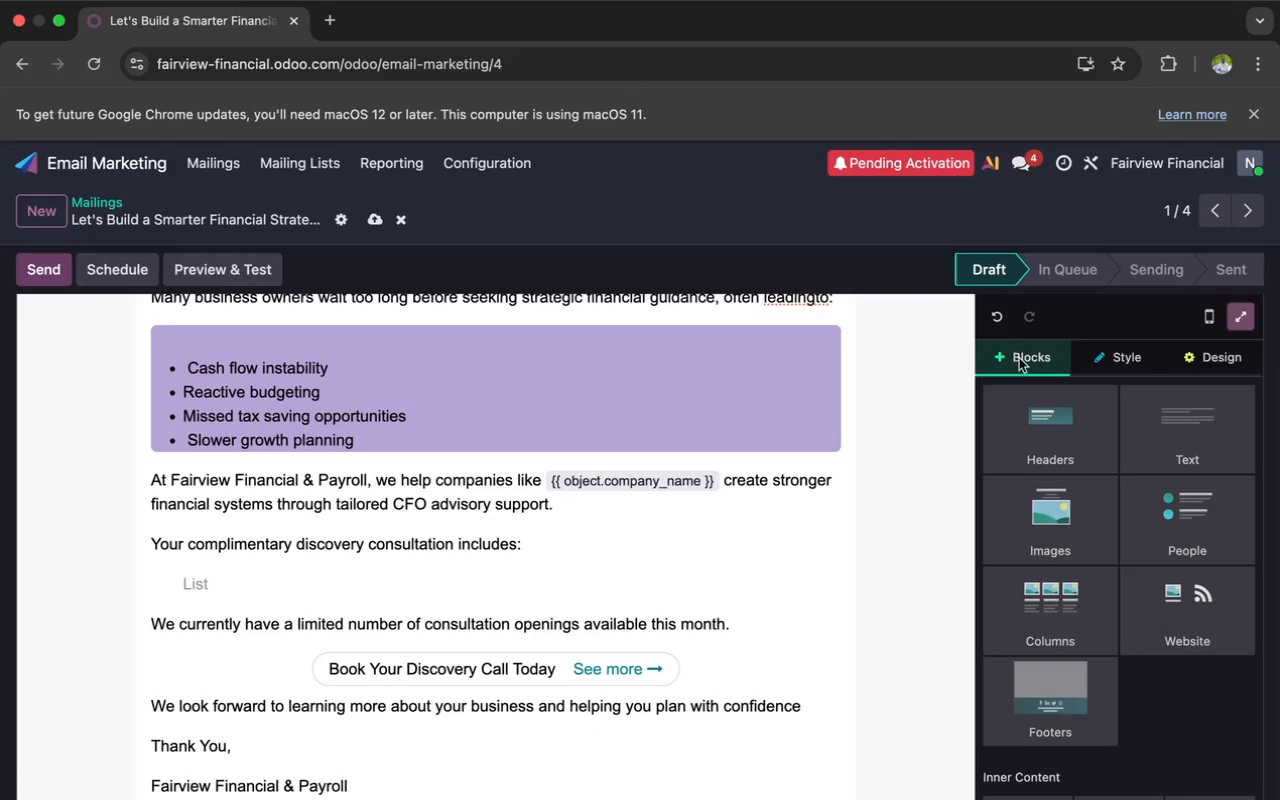 
scroll: coordinate [1067, 508], scroll_direction: down, amount: 33.0
 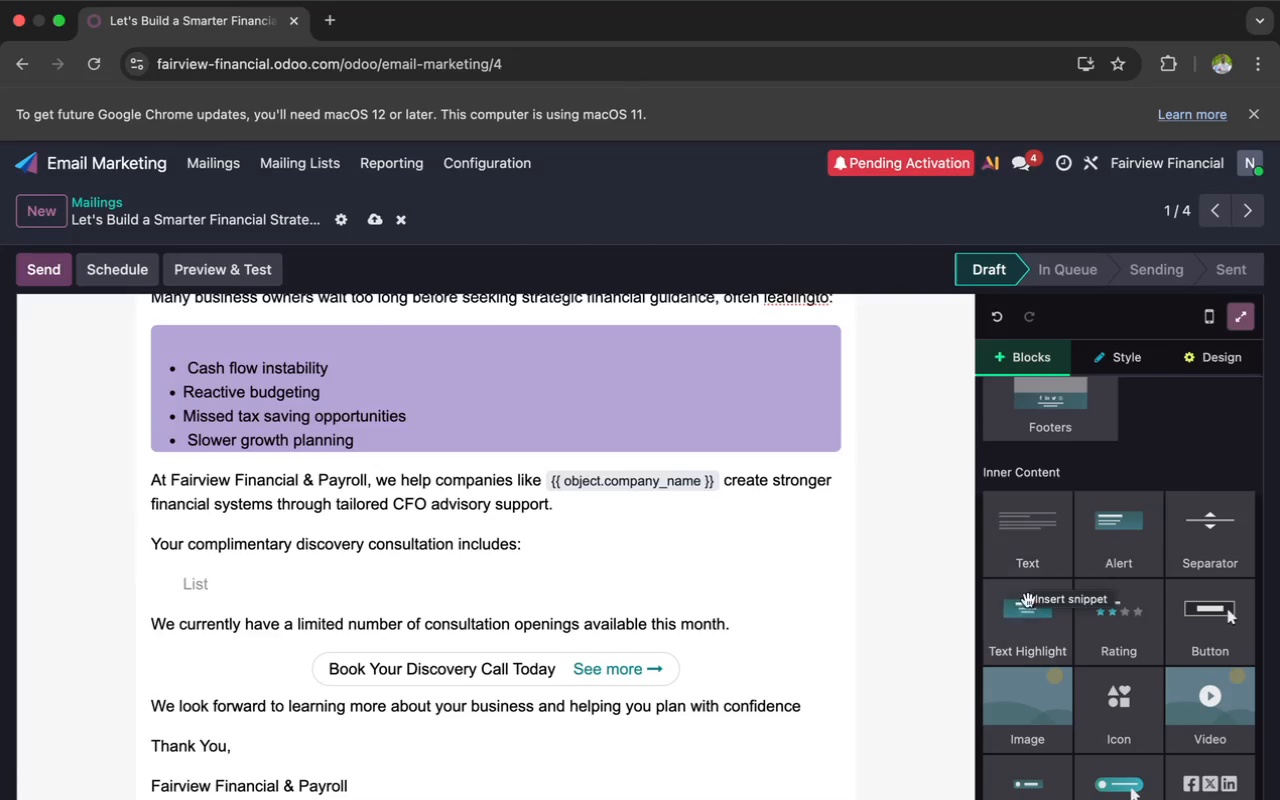 
left_click_drag(start_coordinate=[1030, 625], to_coordinate=[733, 619])
 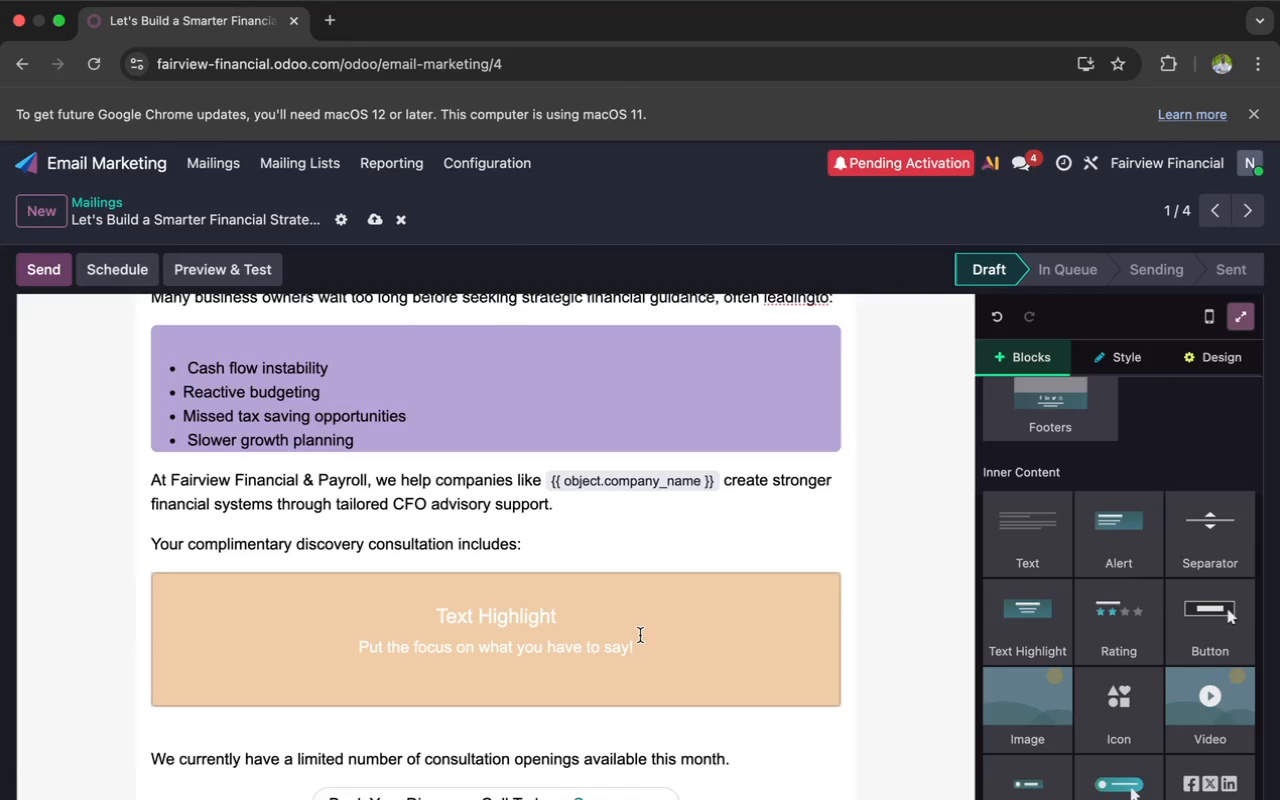 
left_click_drag(start_coordinate=[640, 637], to_coordinate=[469, 600])
 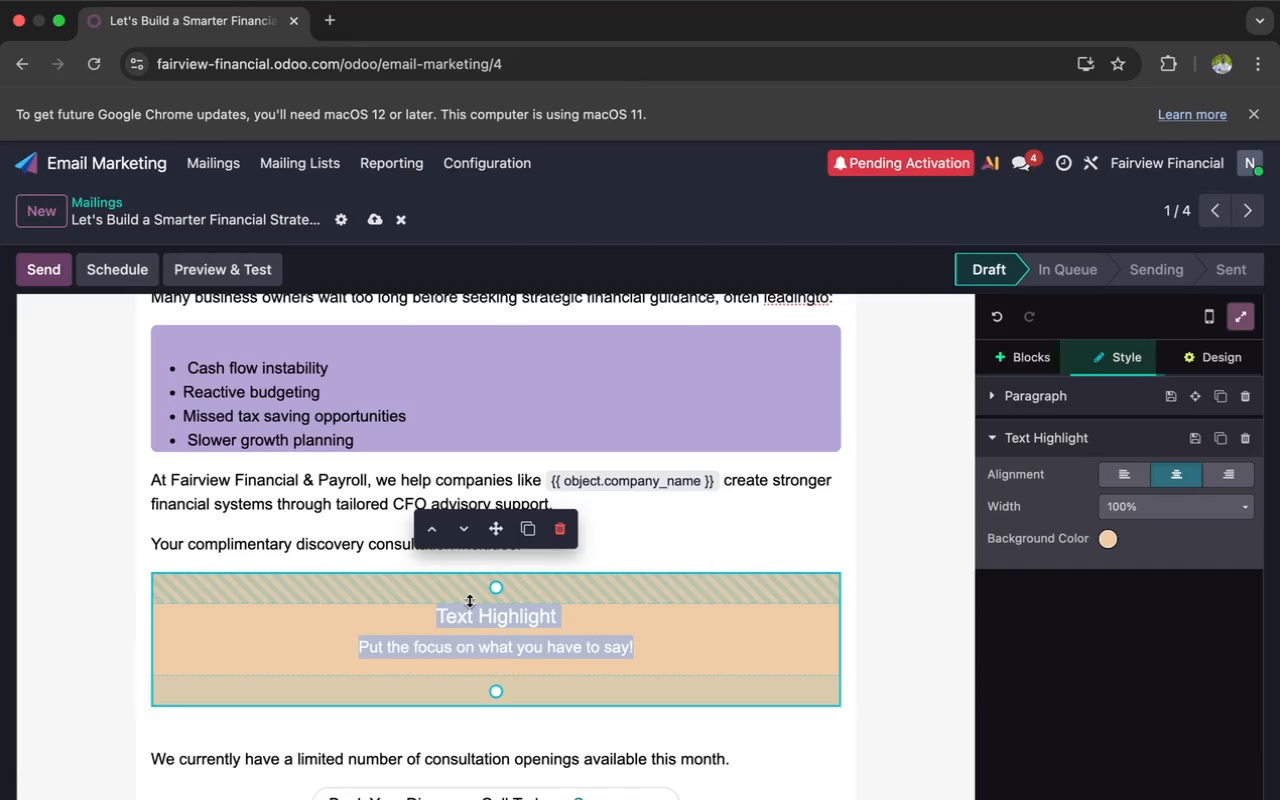 
key(Backspace)
 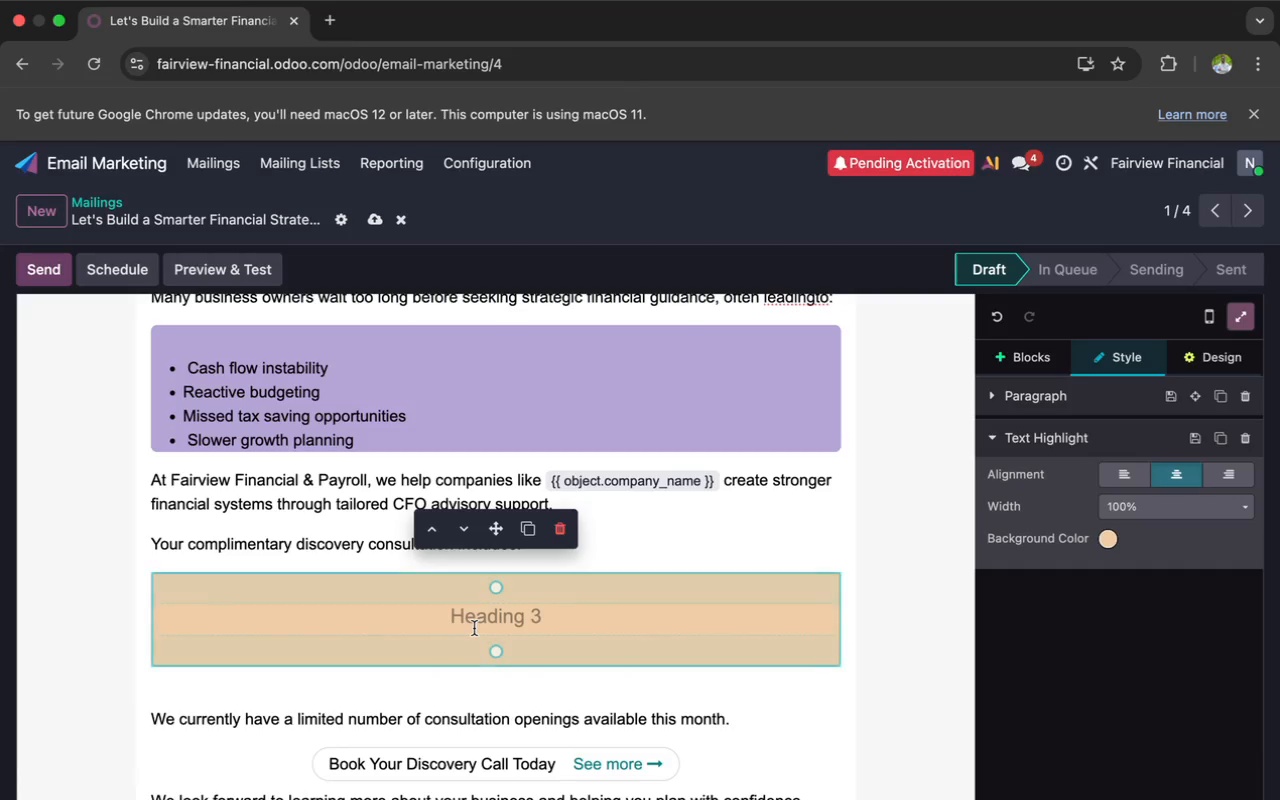 
key(Enter)
 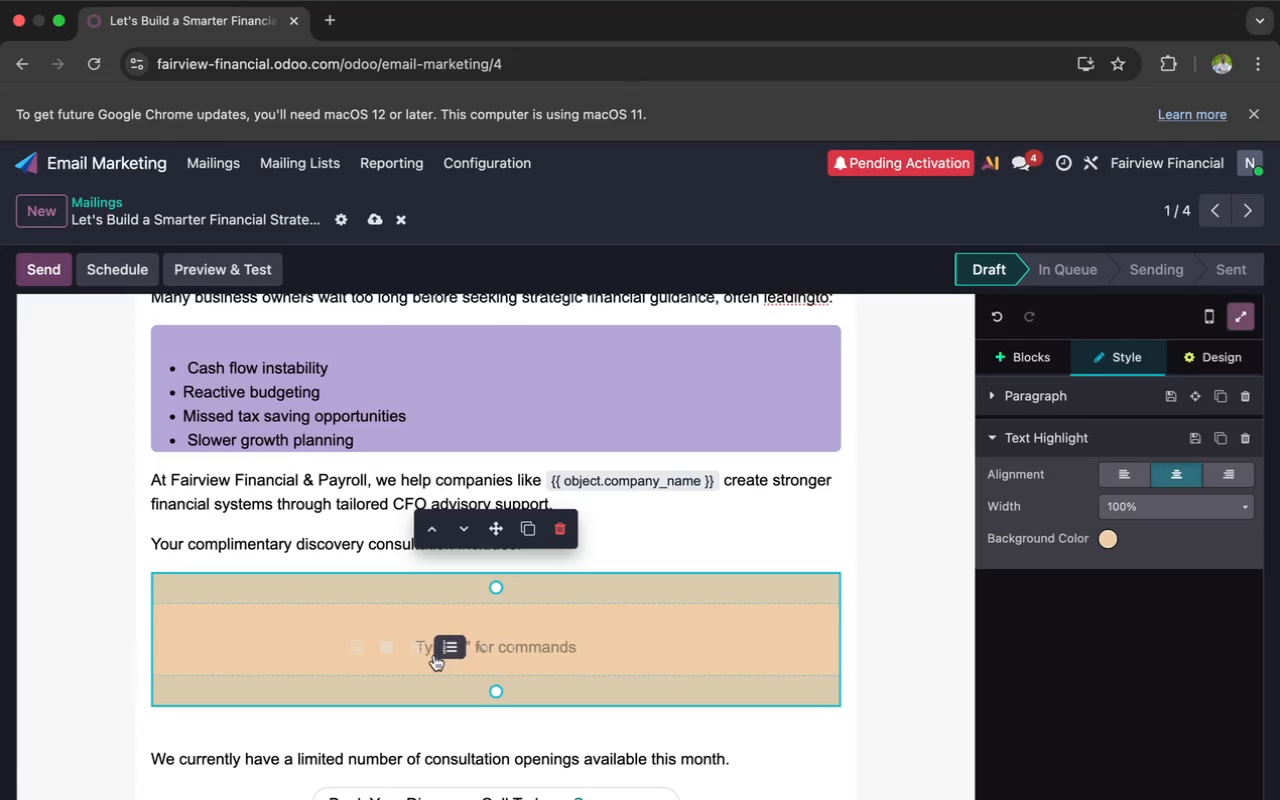 
left_click([421, 649])
 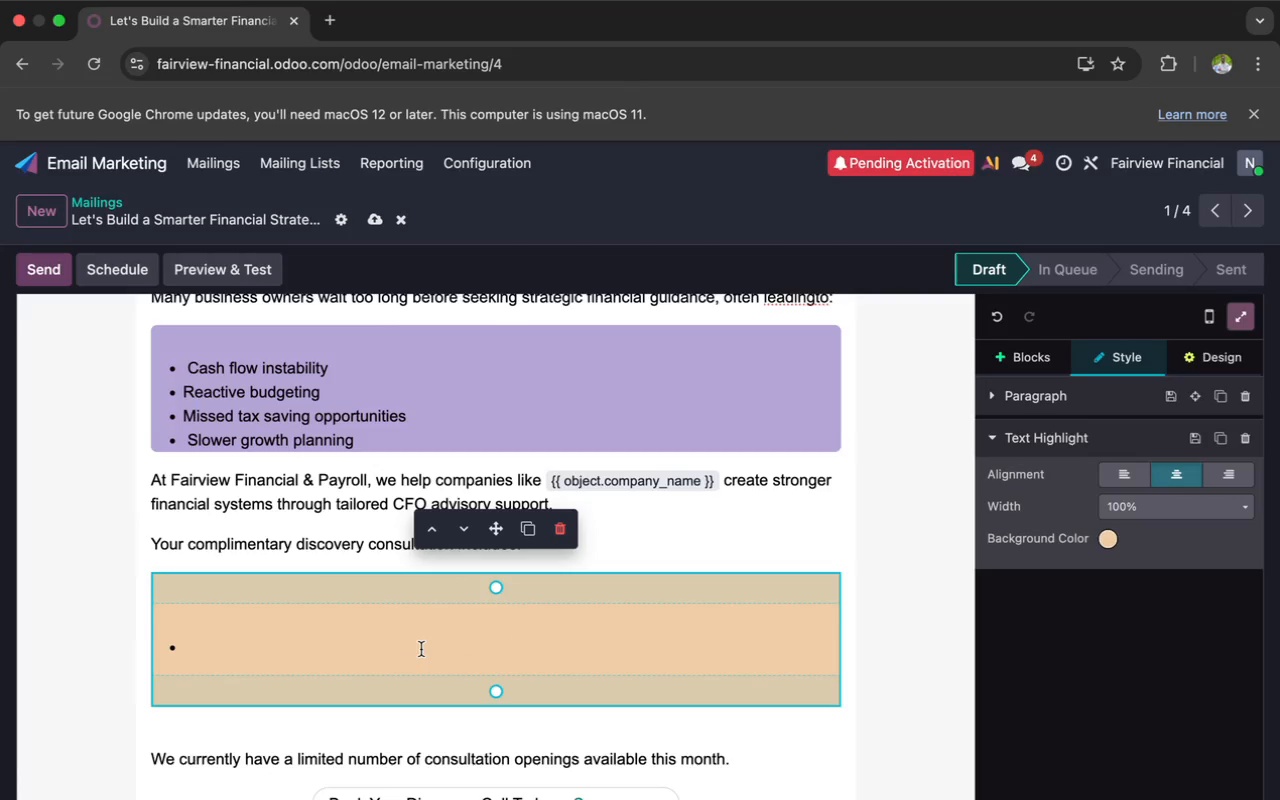 
key(Meta+V)
 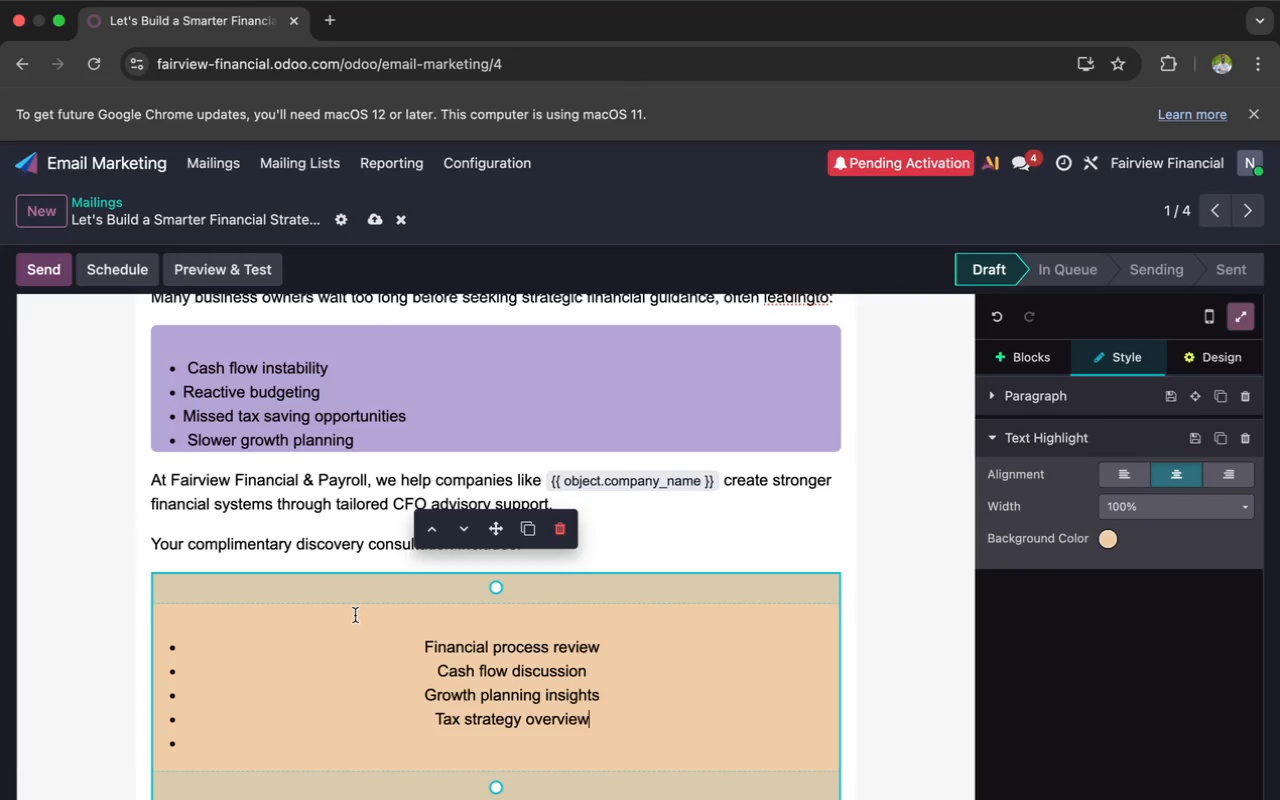 
left_click([355, 619])
 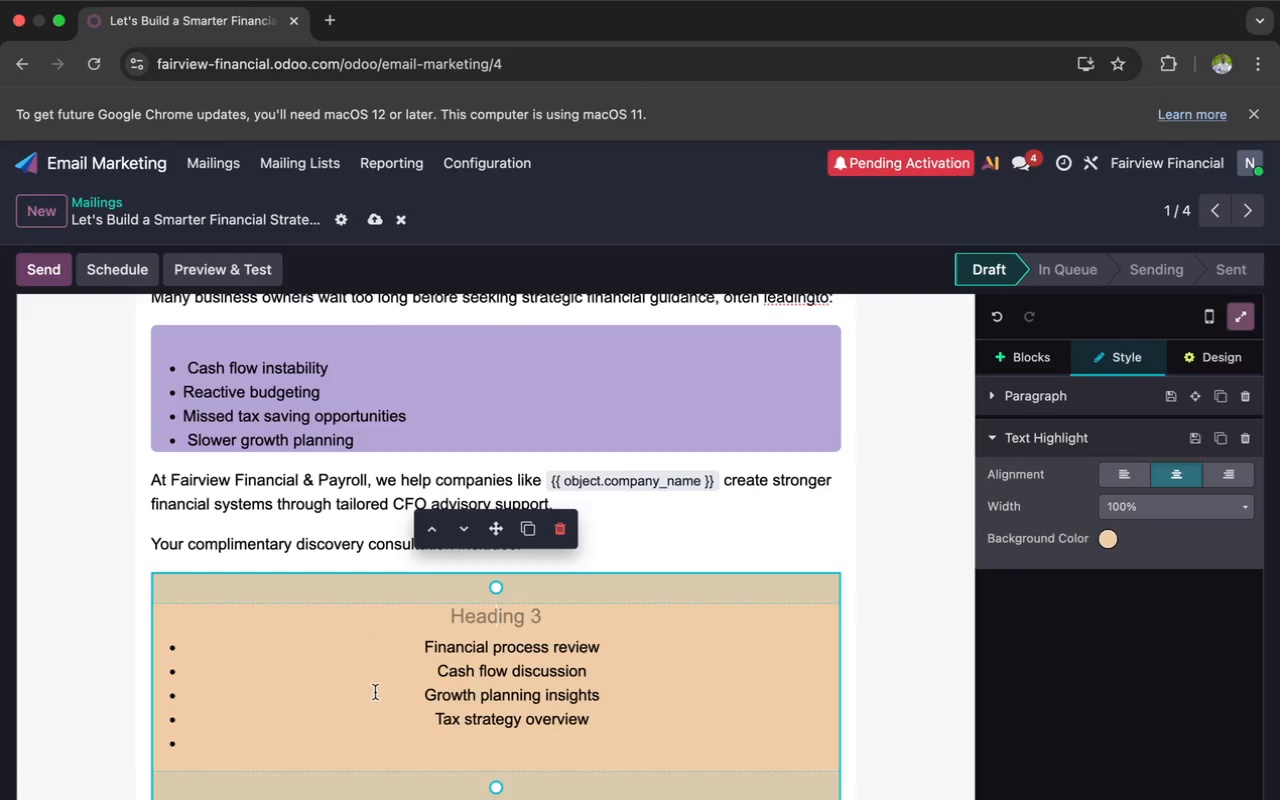 
scroll: coordinate [378, 662], scroll_direction: down, amount: 2.0
 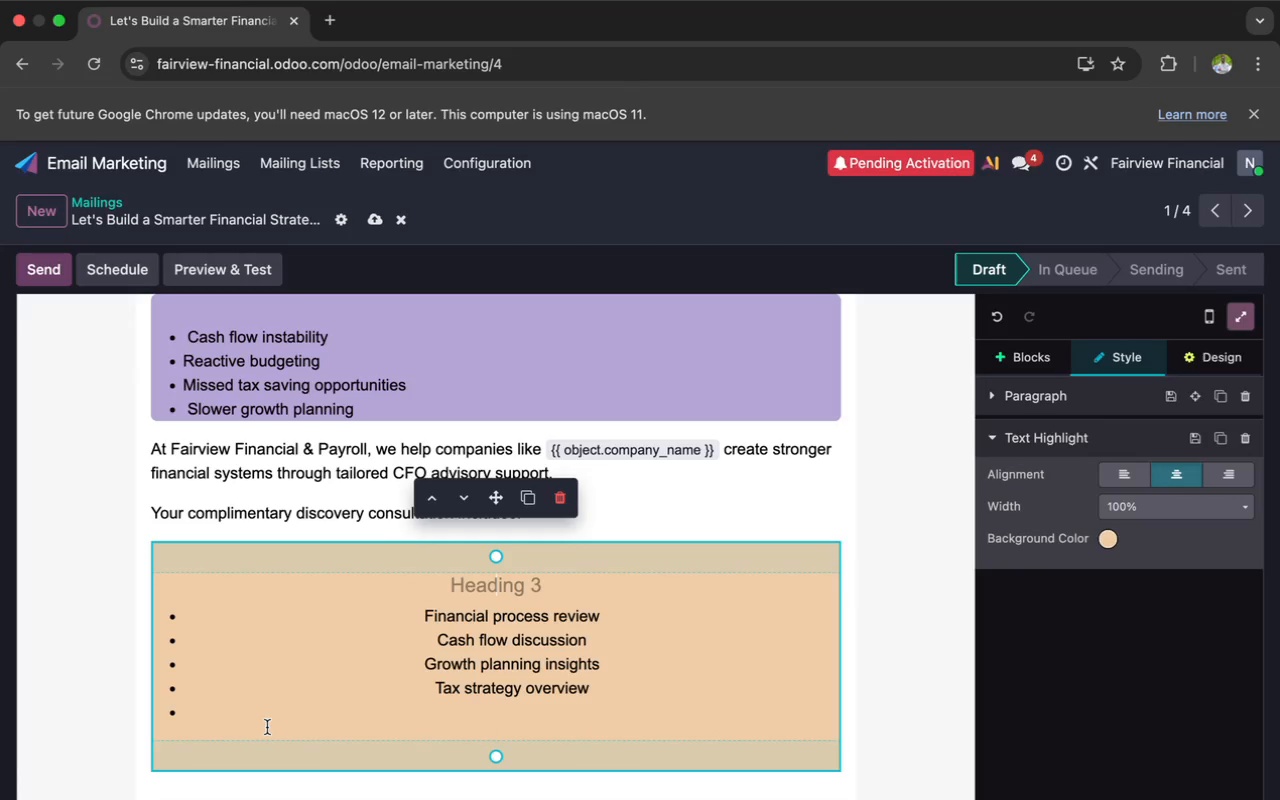 
left_click([302, 715])
 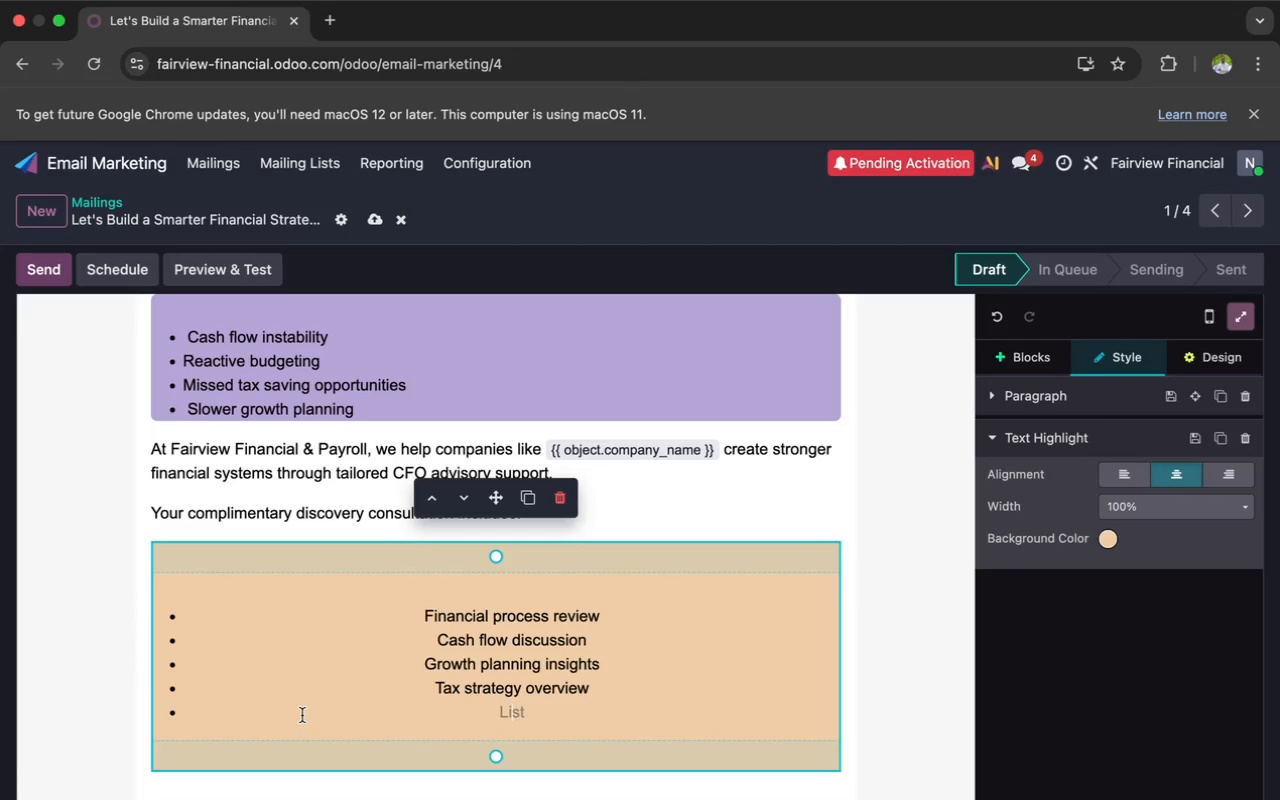 
key(Backspace)
 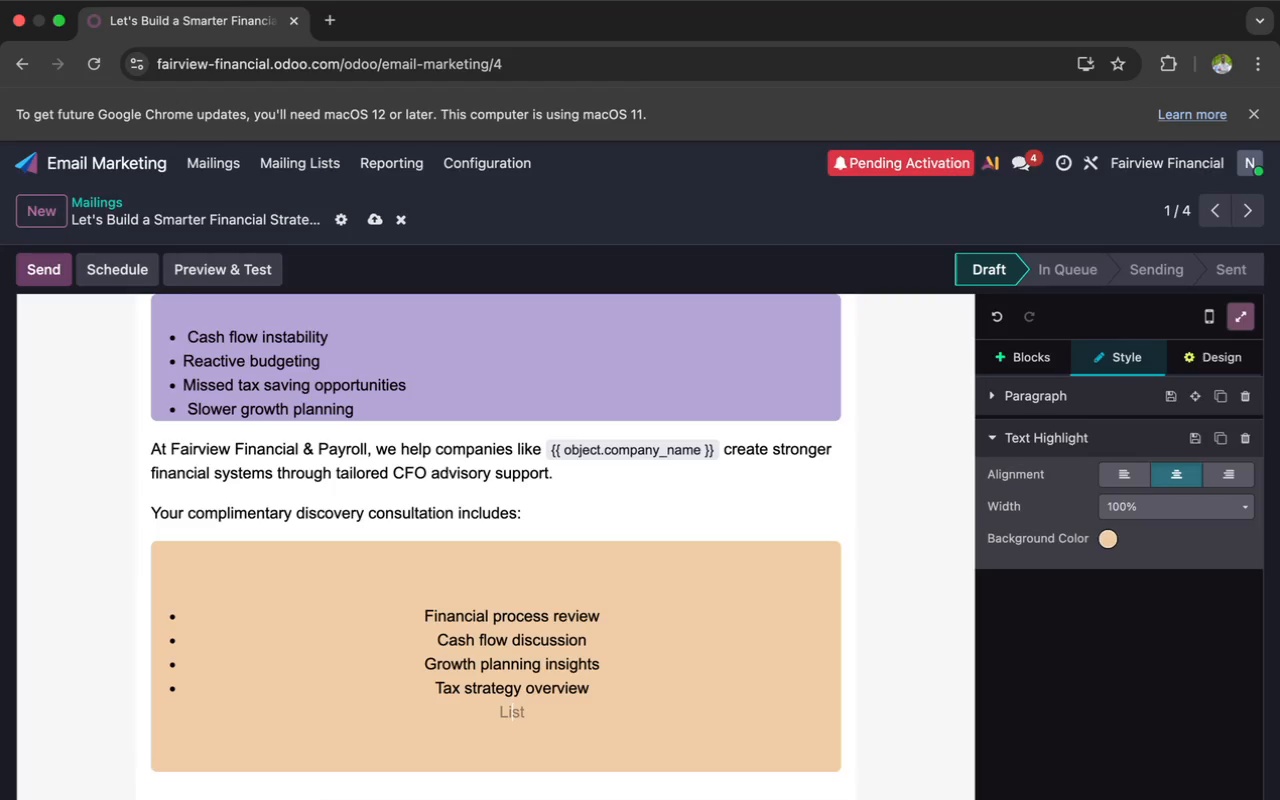 
key(Backspace)
 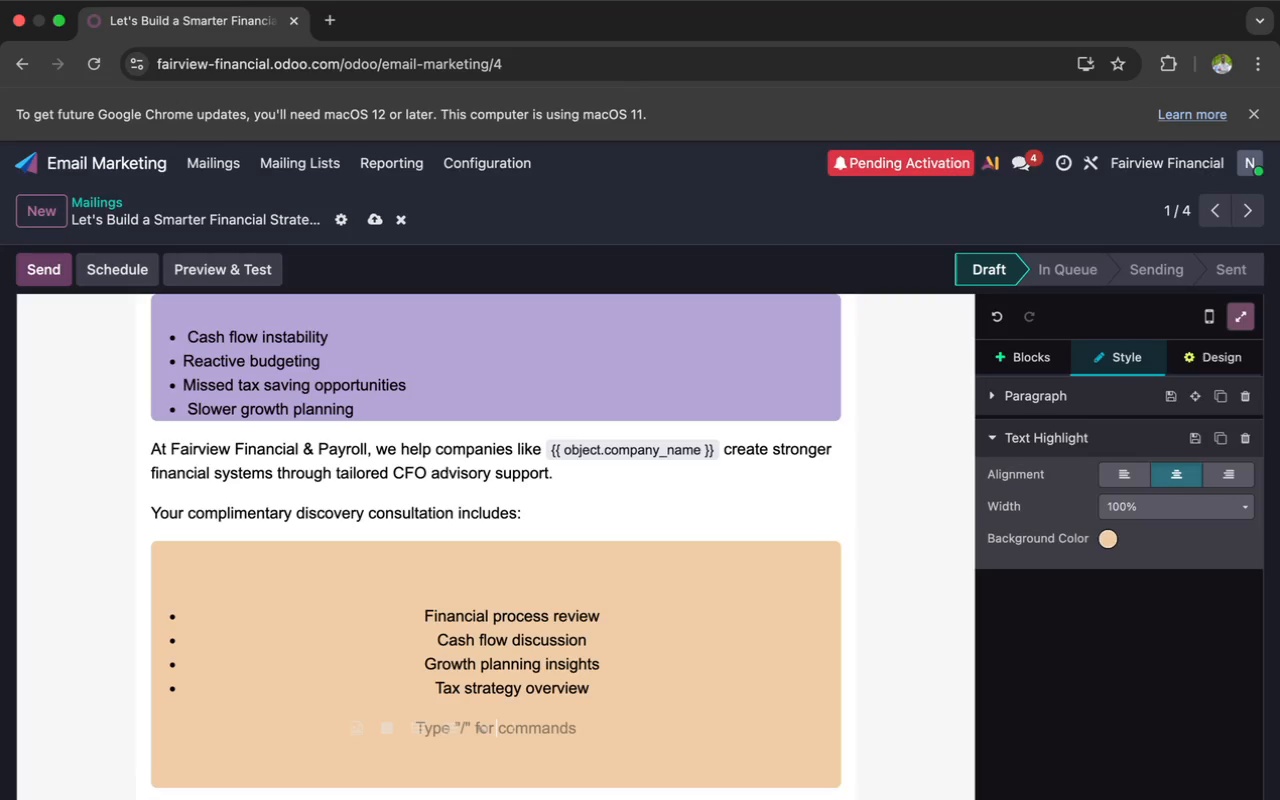 
key(Backspace)
 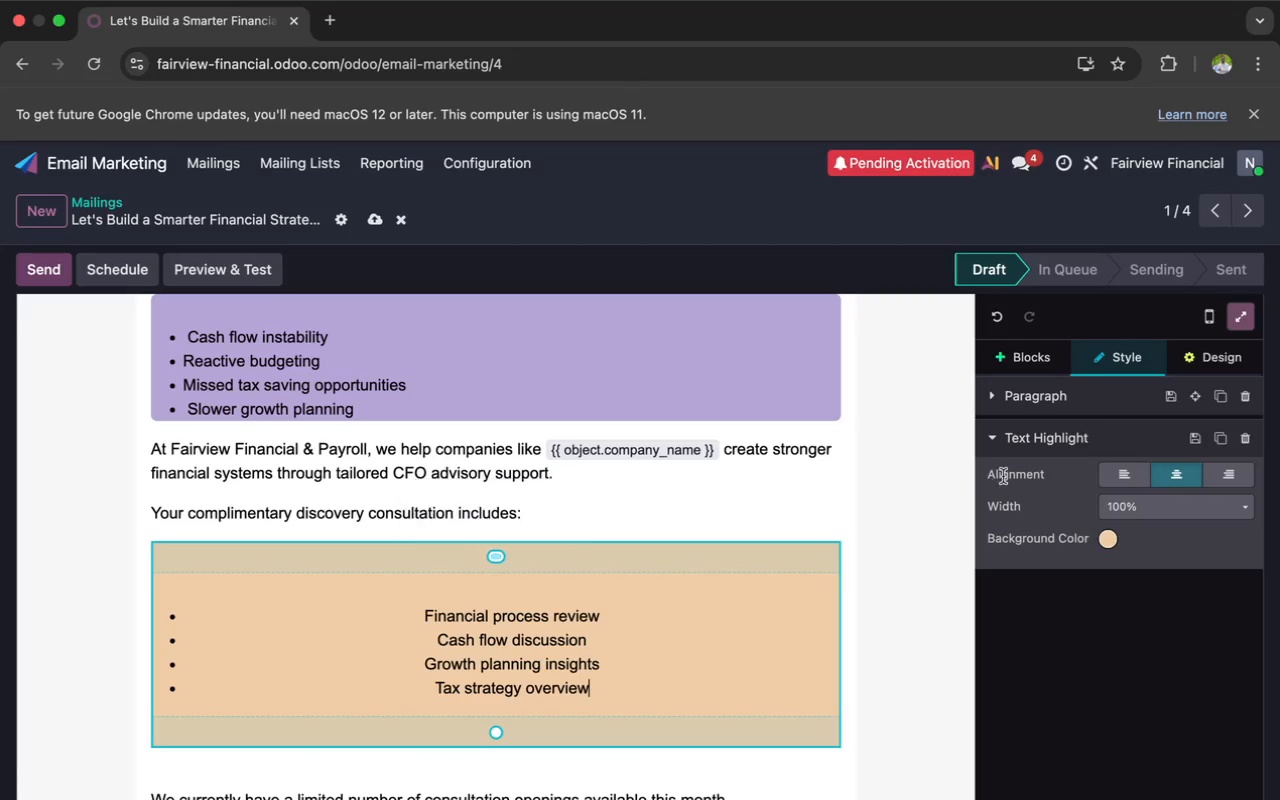 
left_click([1115, 477])
 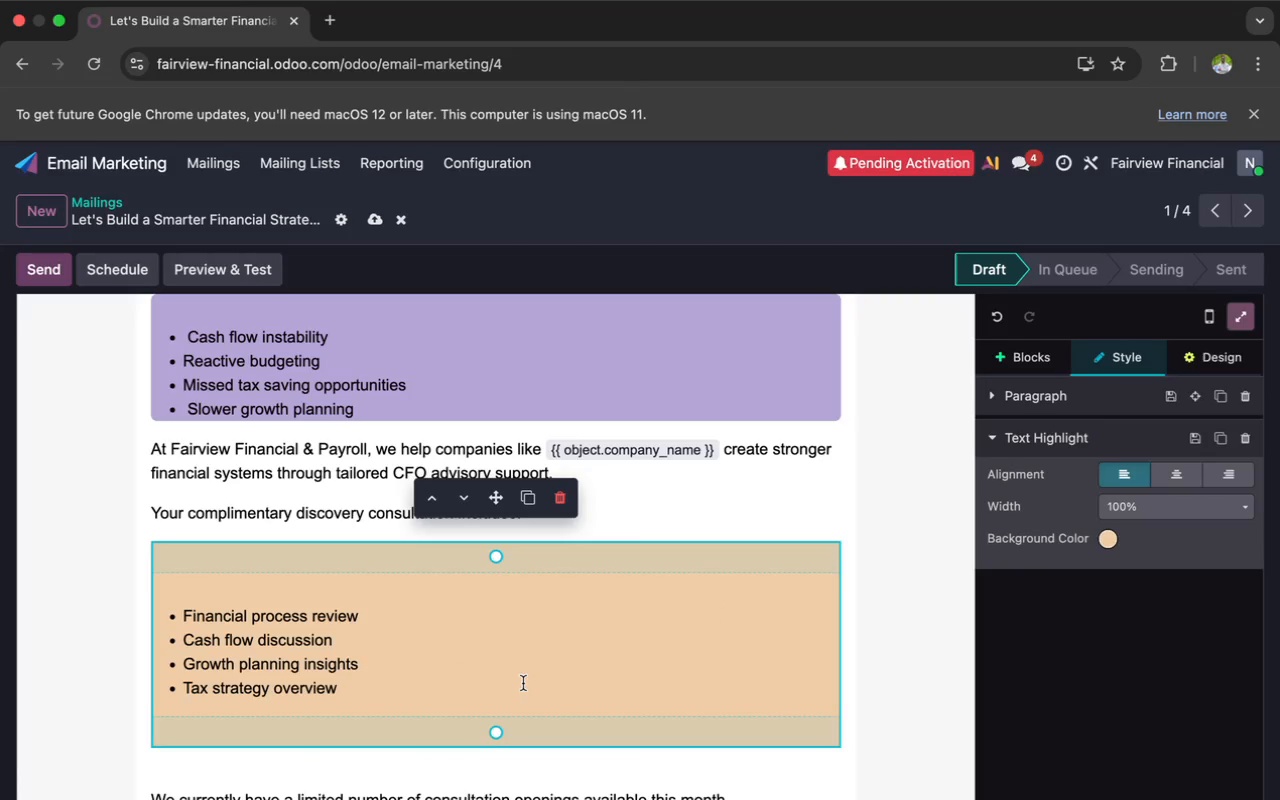 
left_click_drag(start_coordinate=[497, 732], to_coordinate=[503, 704])
 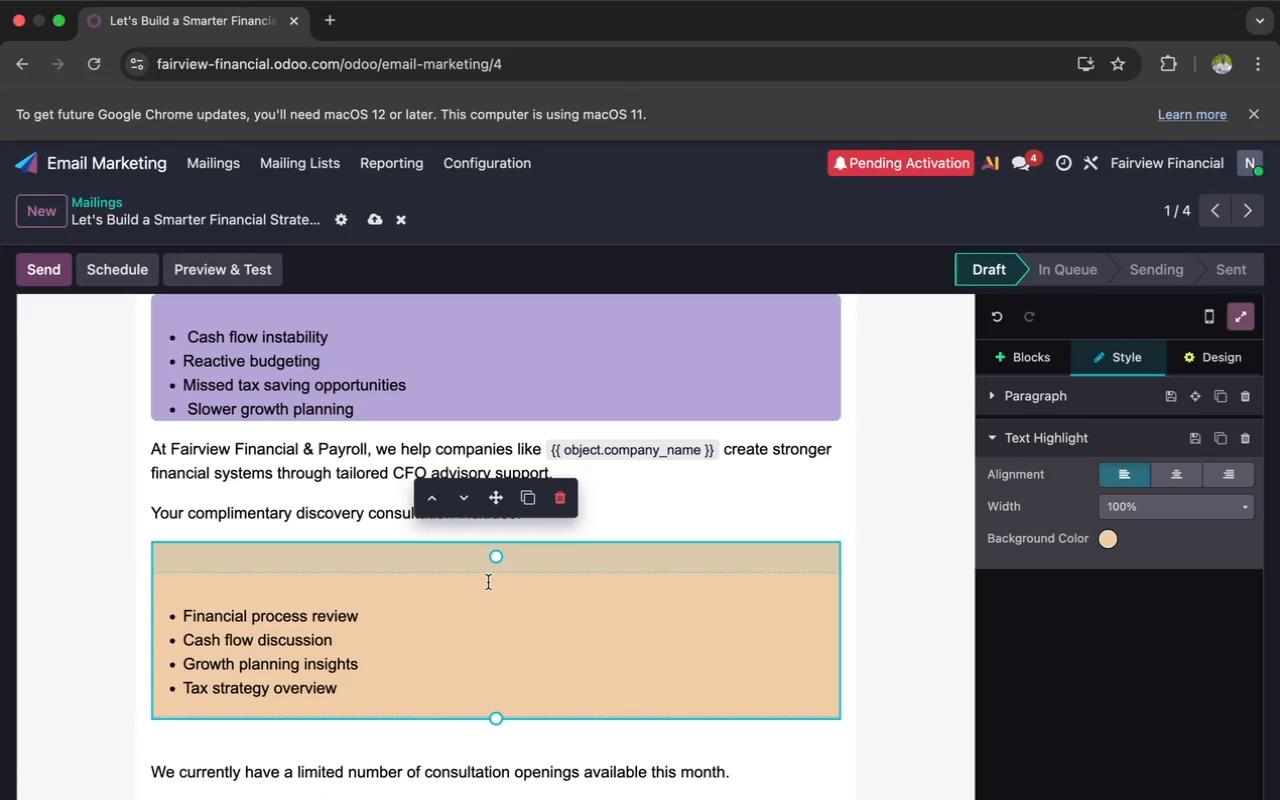 
left_click_drag(start_coordinate=[499, 560], to_coordinate=[503, 529])
 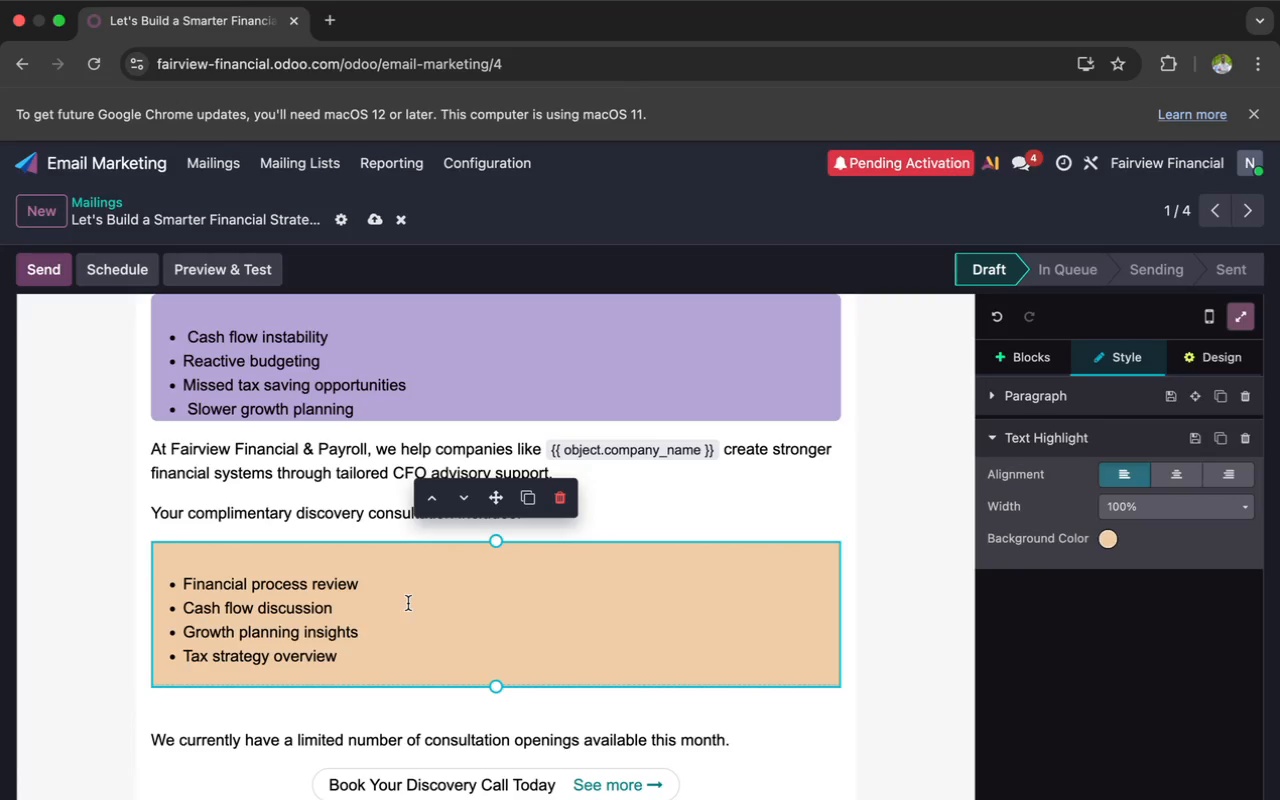 
scroll: coordinate [416, 627], scroll_direction: down, amount: 1.0
 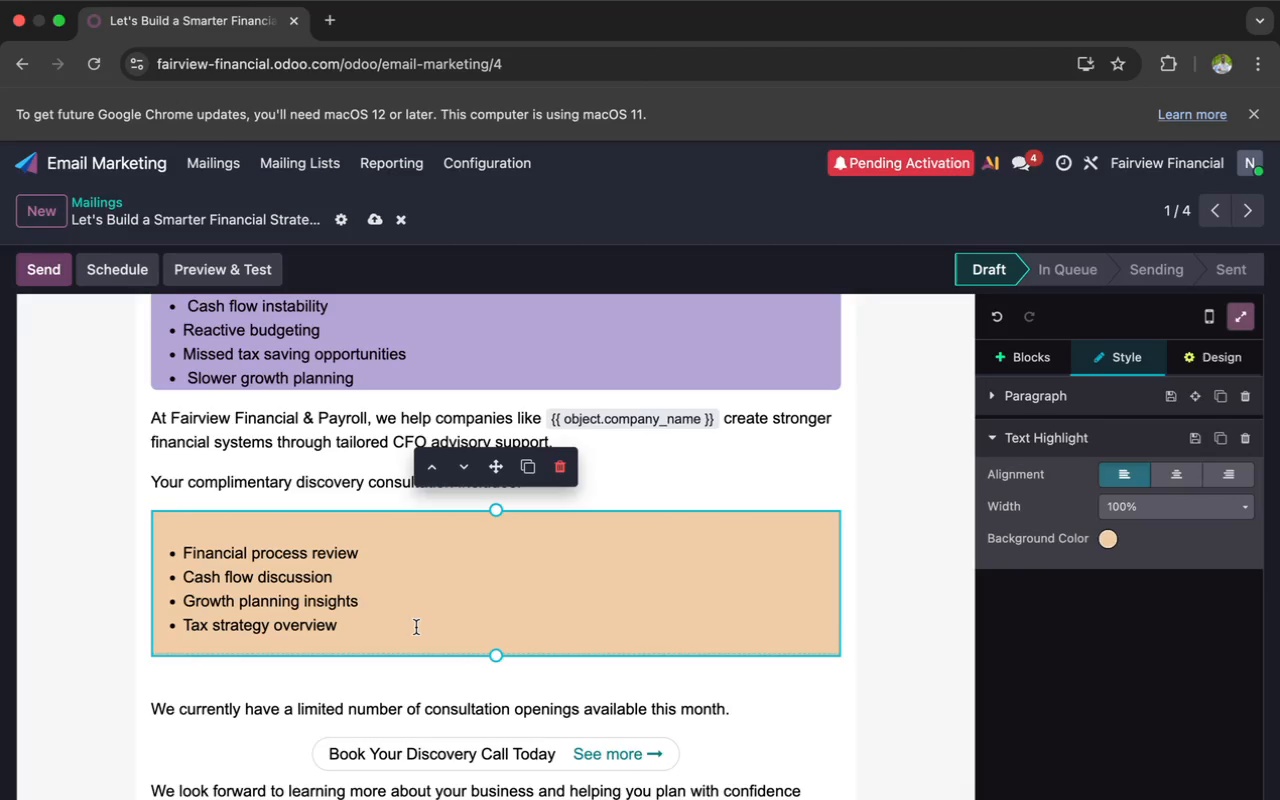 
wait(5.47)
 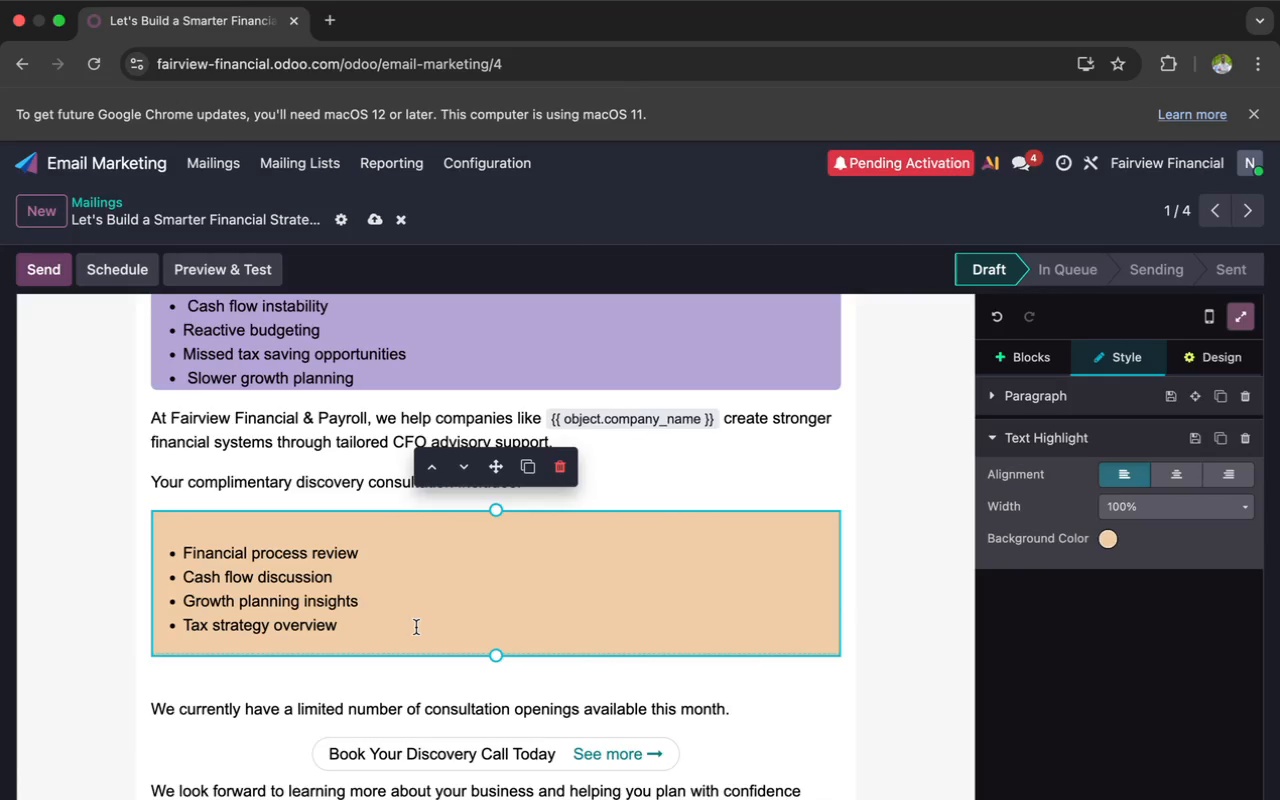 
scroll: coordinate [338, 724], scroll_direction: down, amount: 20.0
 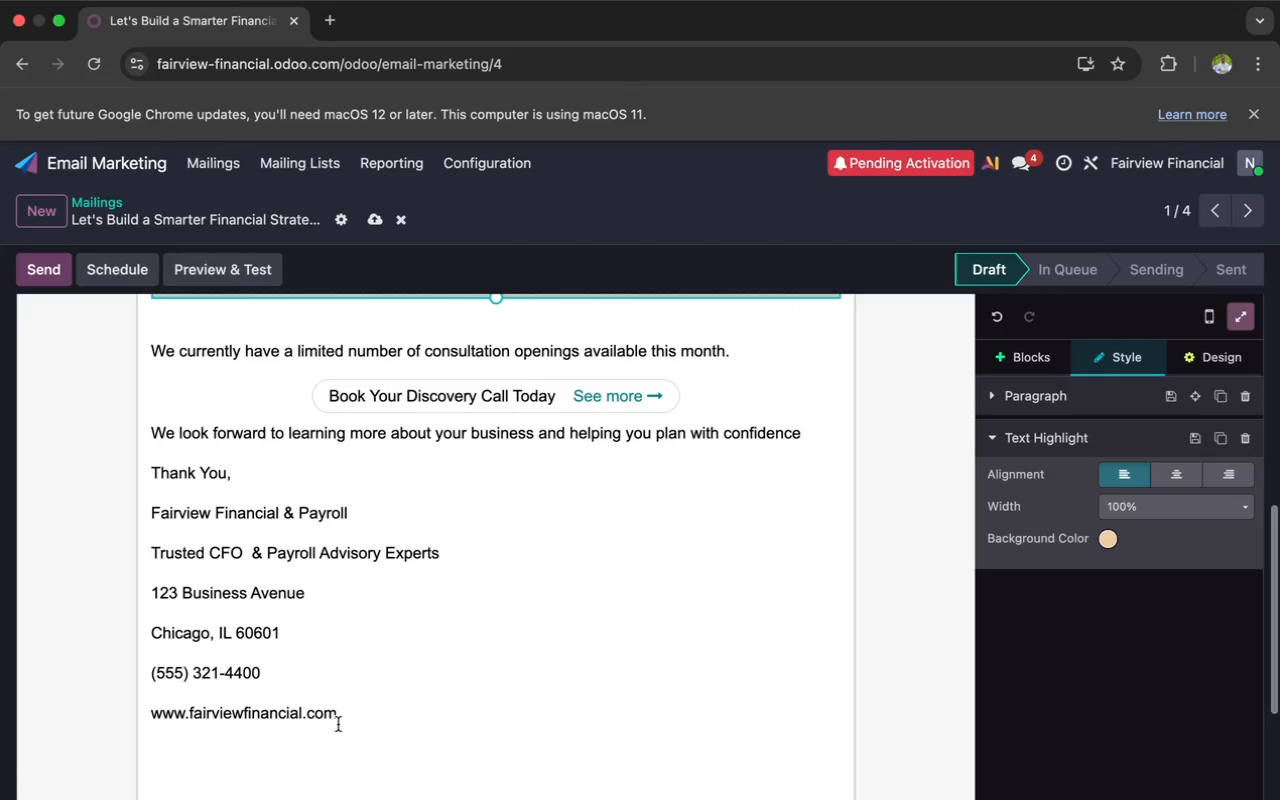 
left_click_drag(start_coordinate=[349, 718], to_coordinate=[142, 524])
 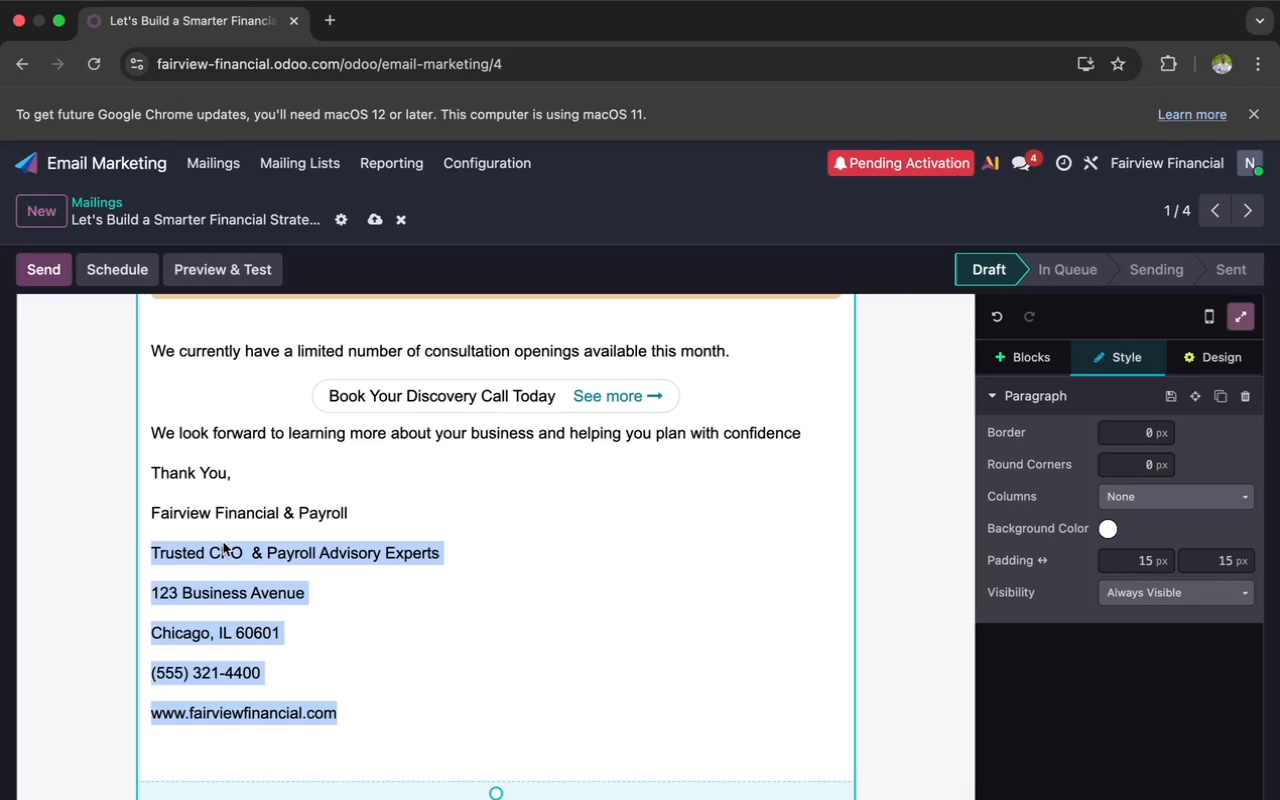 
left_click([332, 647])
 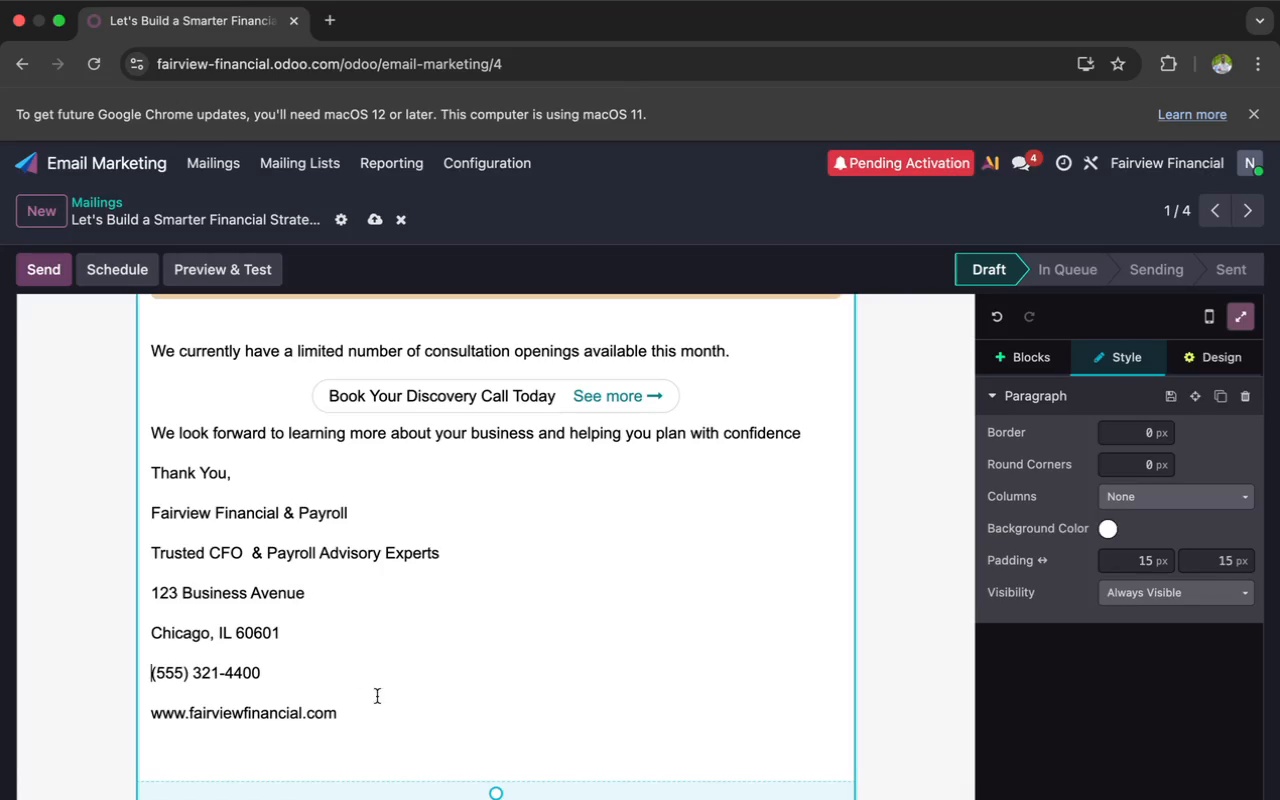 
left_click_drag(start_coordinate=[351, 716], to_coordinate=[145, 519])
 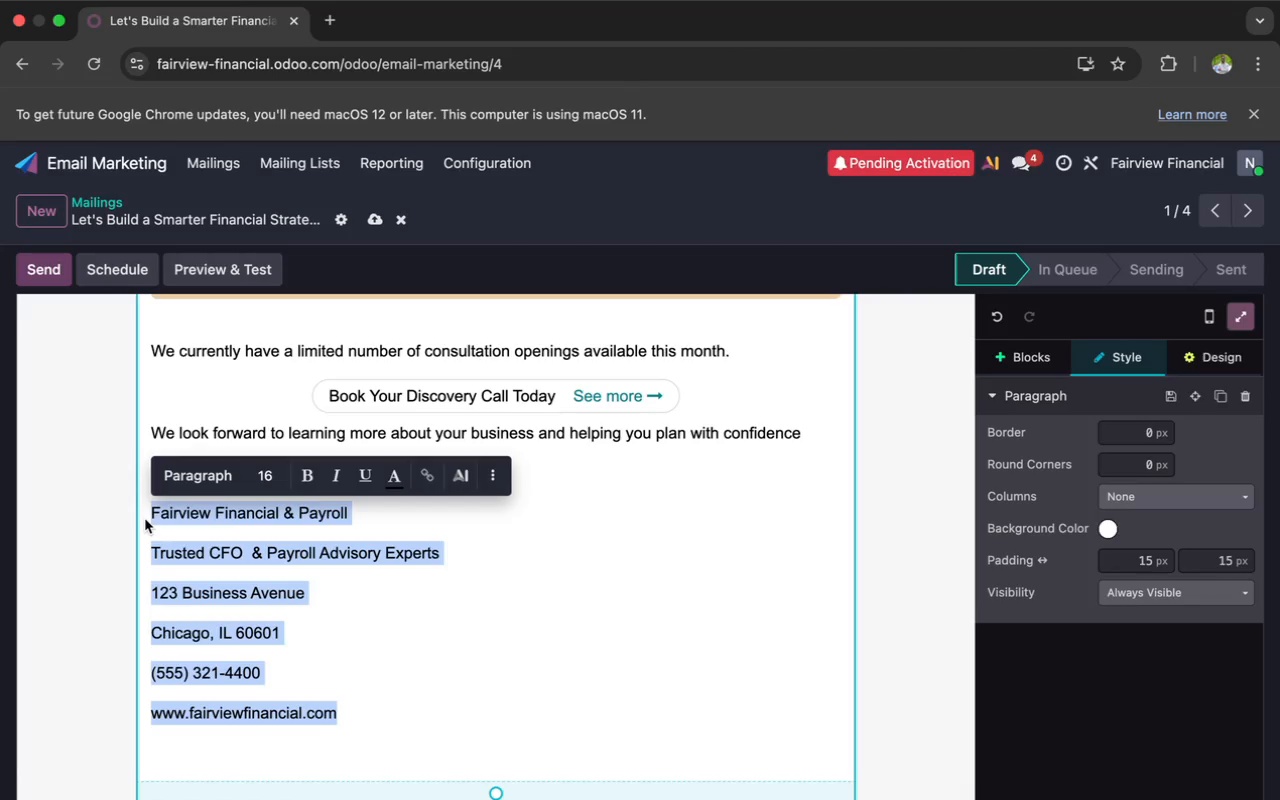 
key(Meta+CommandLeft)
 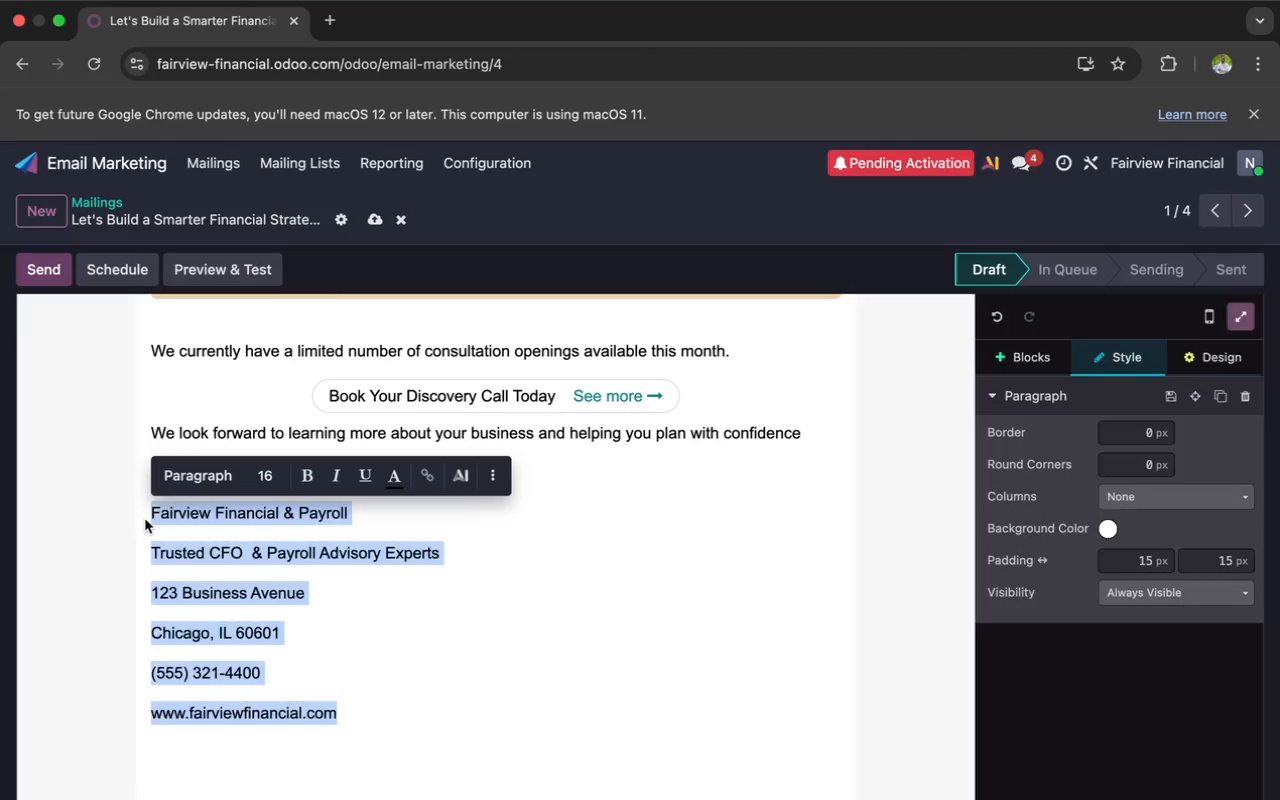 
key(Meta+X)
 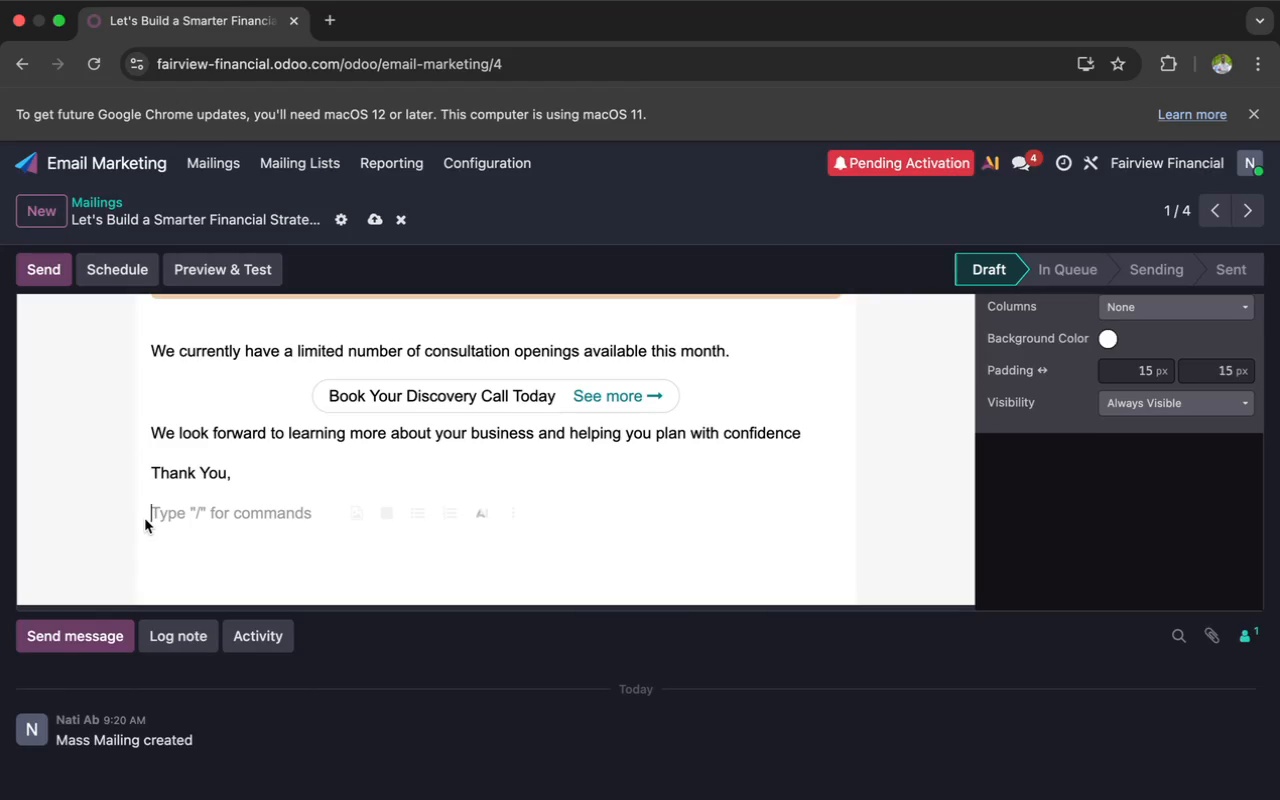 
key(Backspace)
 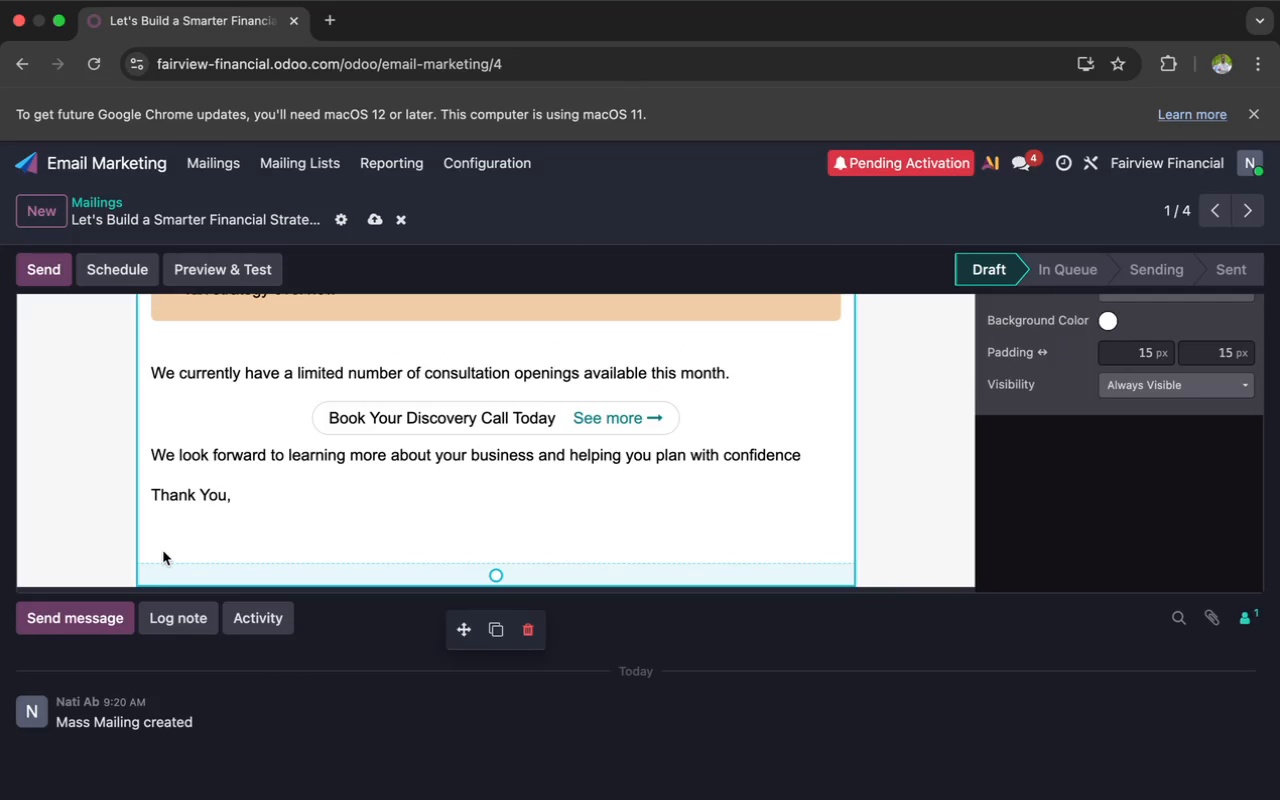 
left_click([163, 550])
 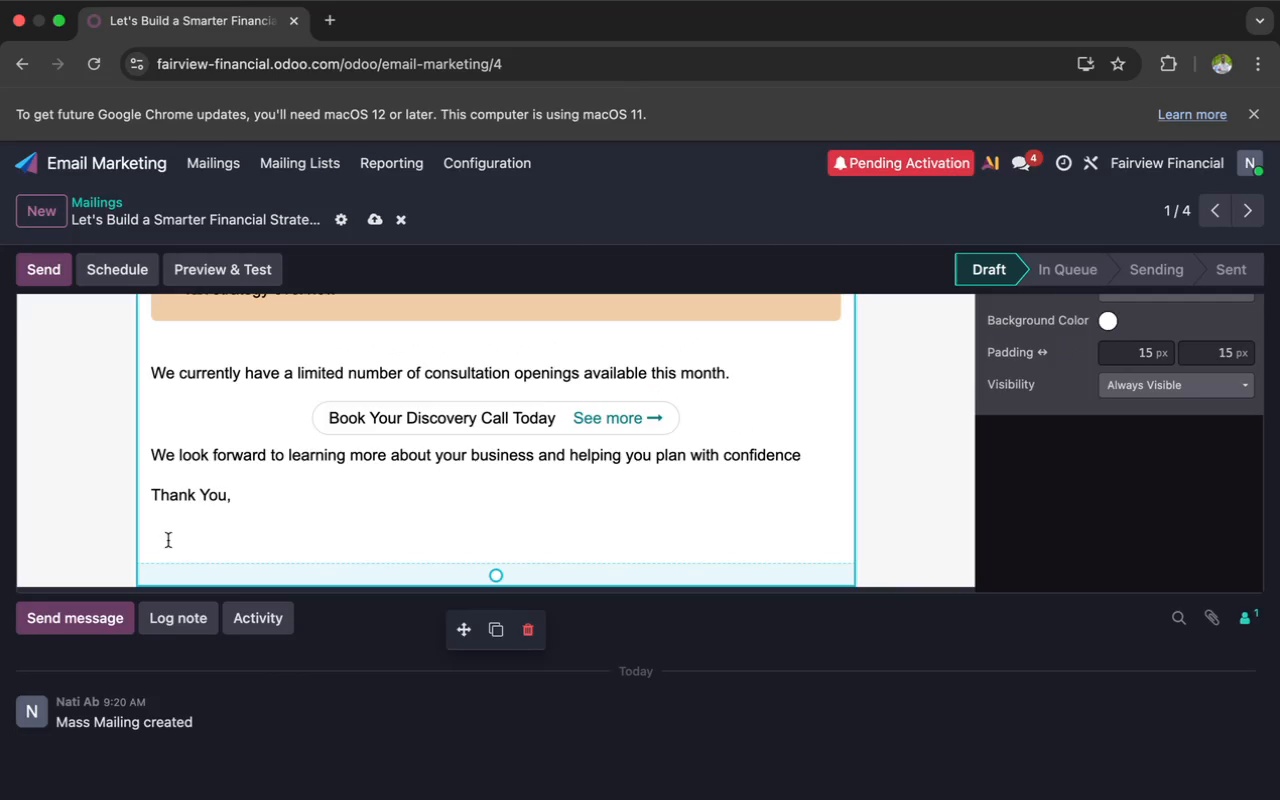 
left_click([165, 542])
 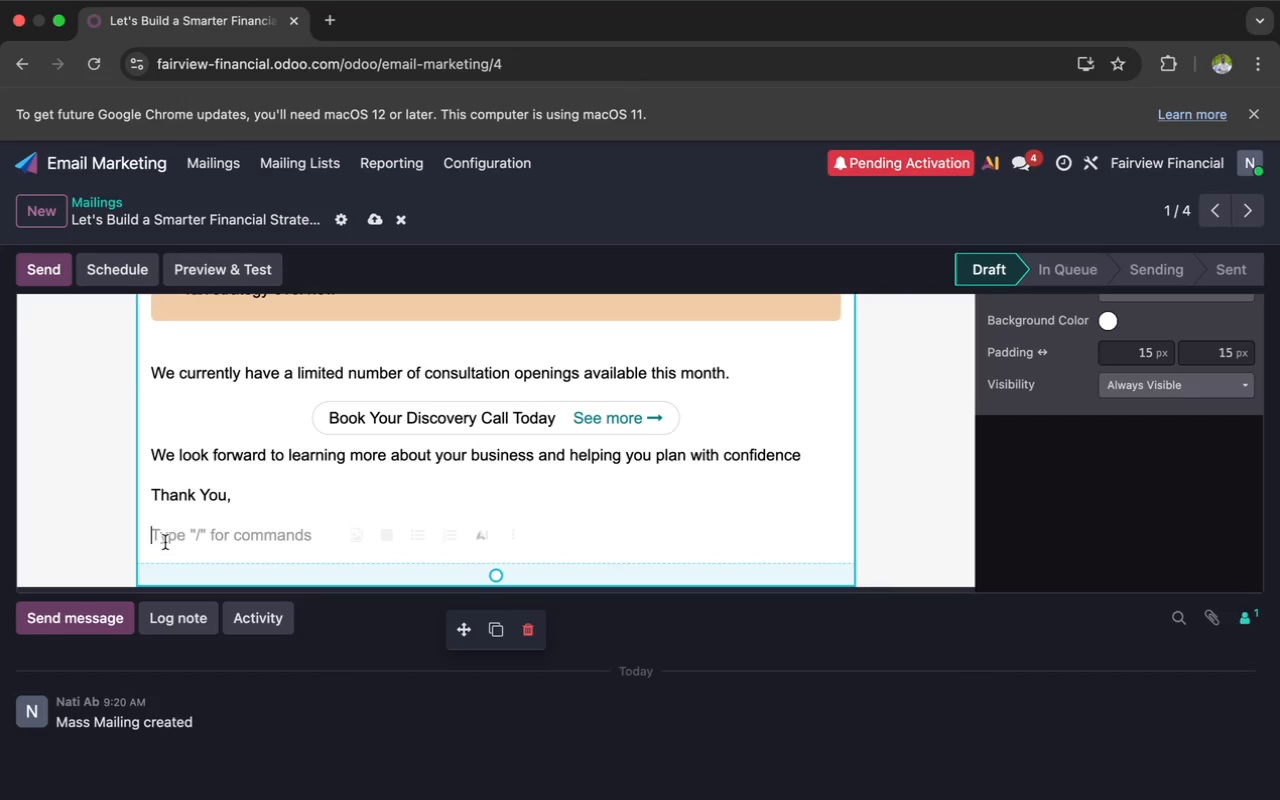 
key(Backspace)
 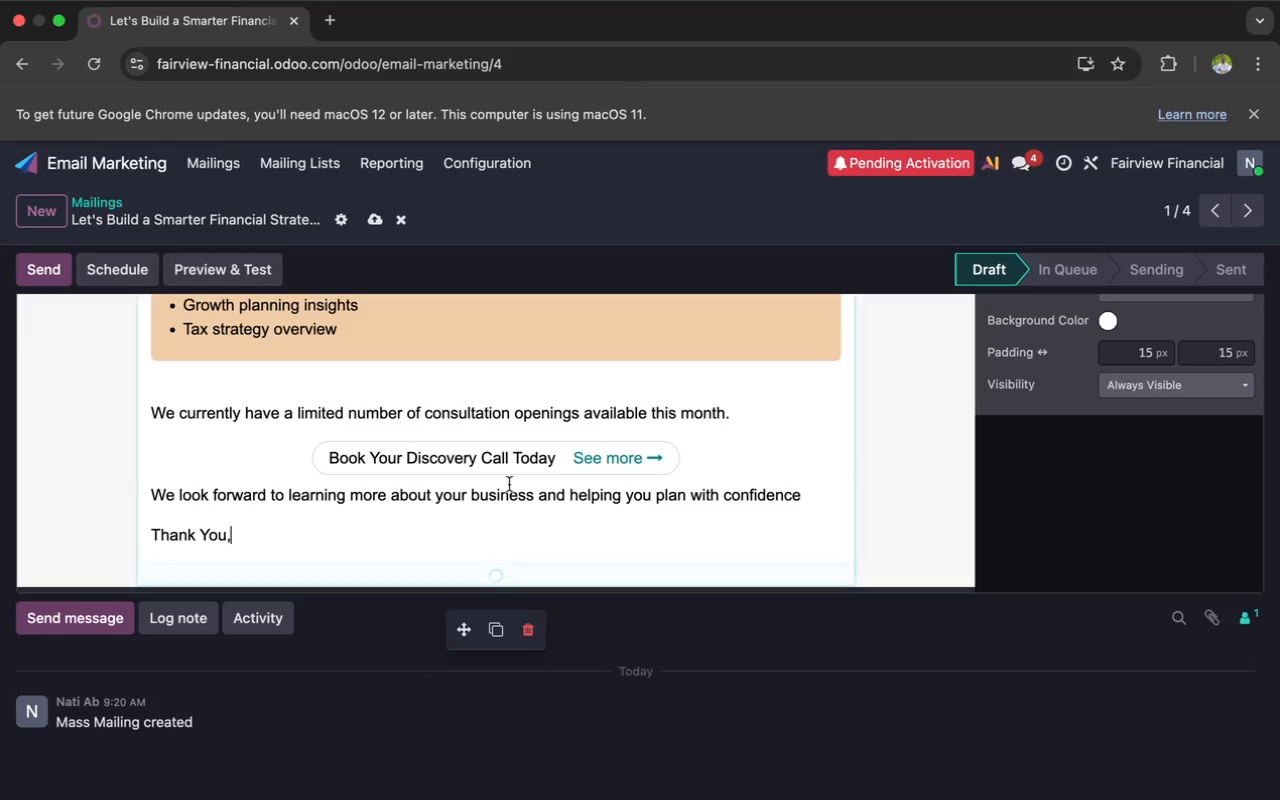 
scroll: coordinate [735, 458], scroll_direction: up, amount: 54.0
 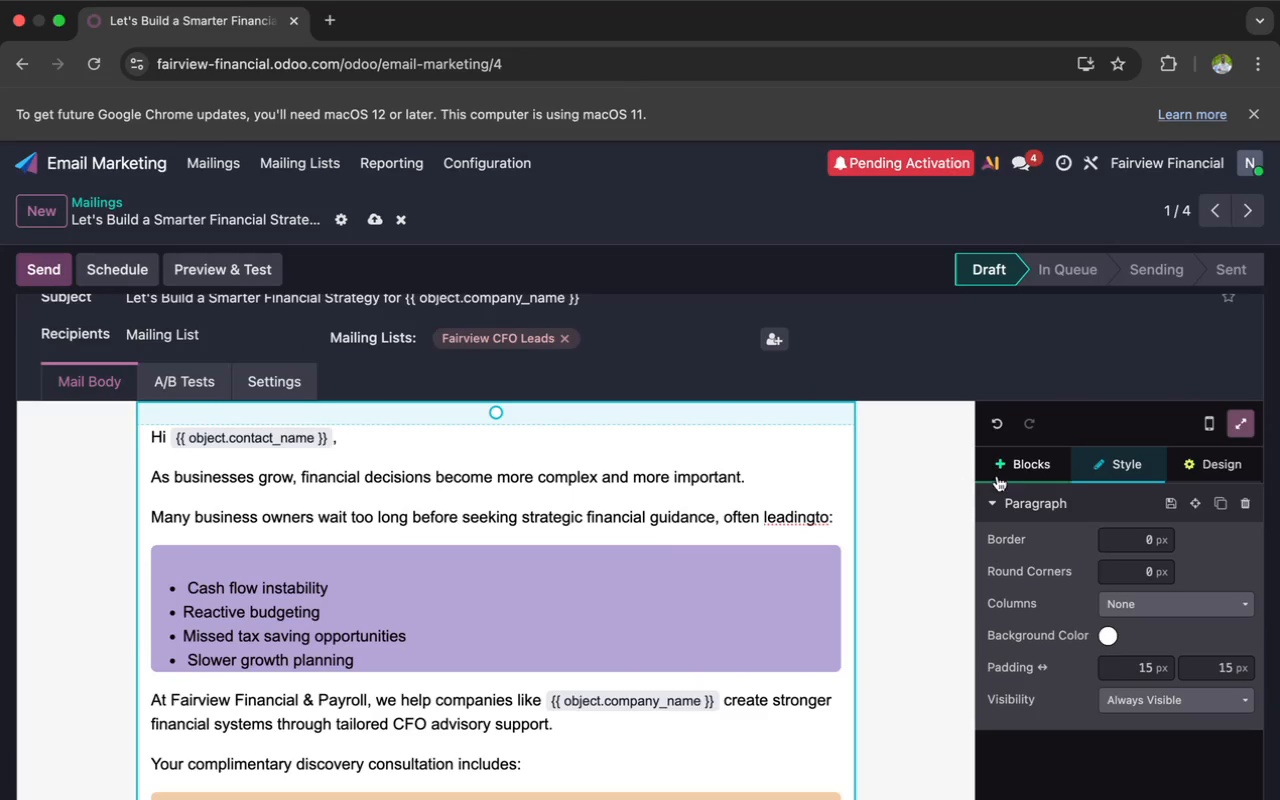 
left_click([1025, 468])
 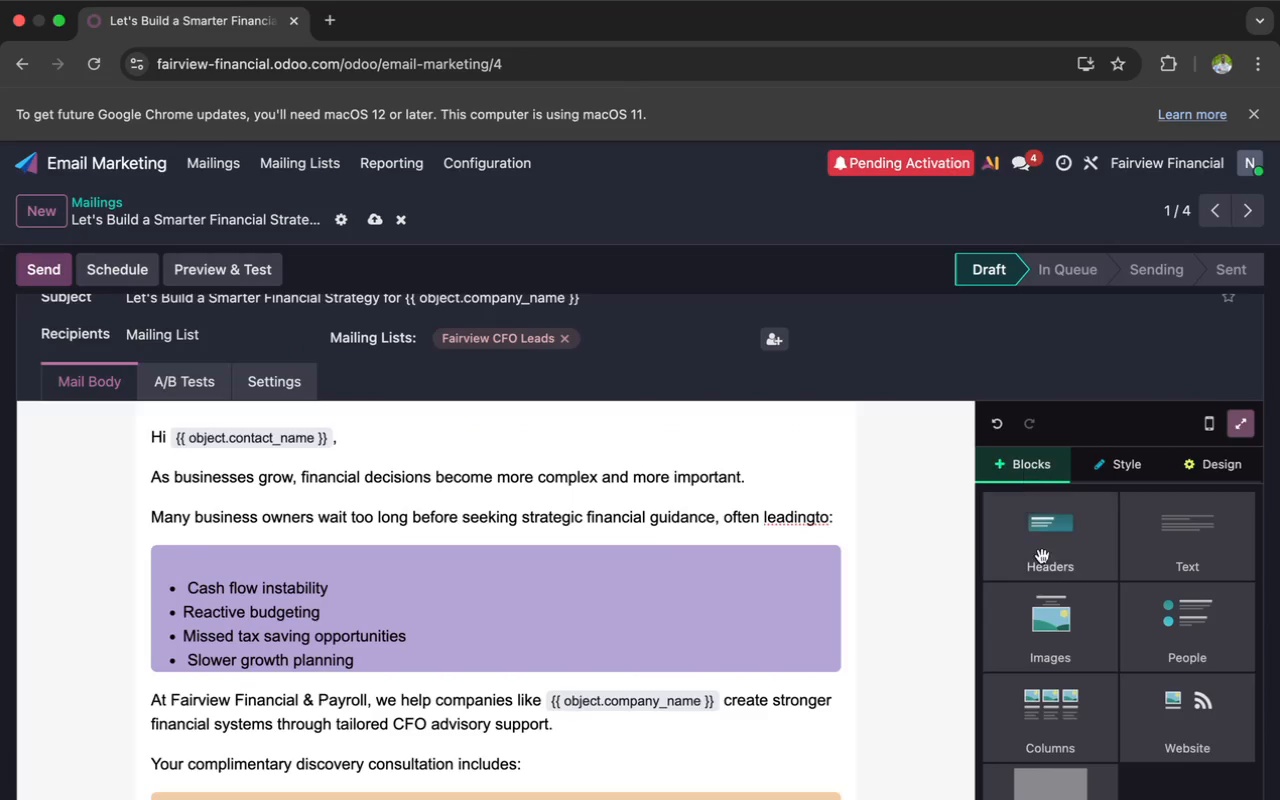 
left_click([1052, 598])
 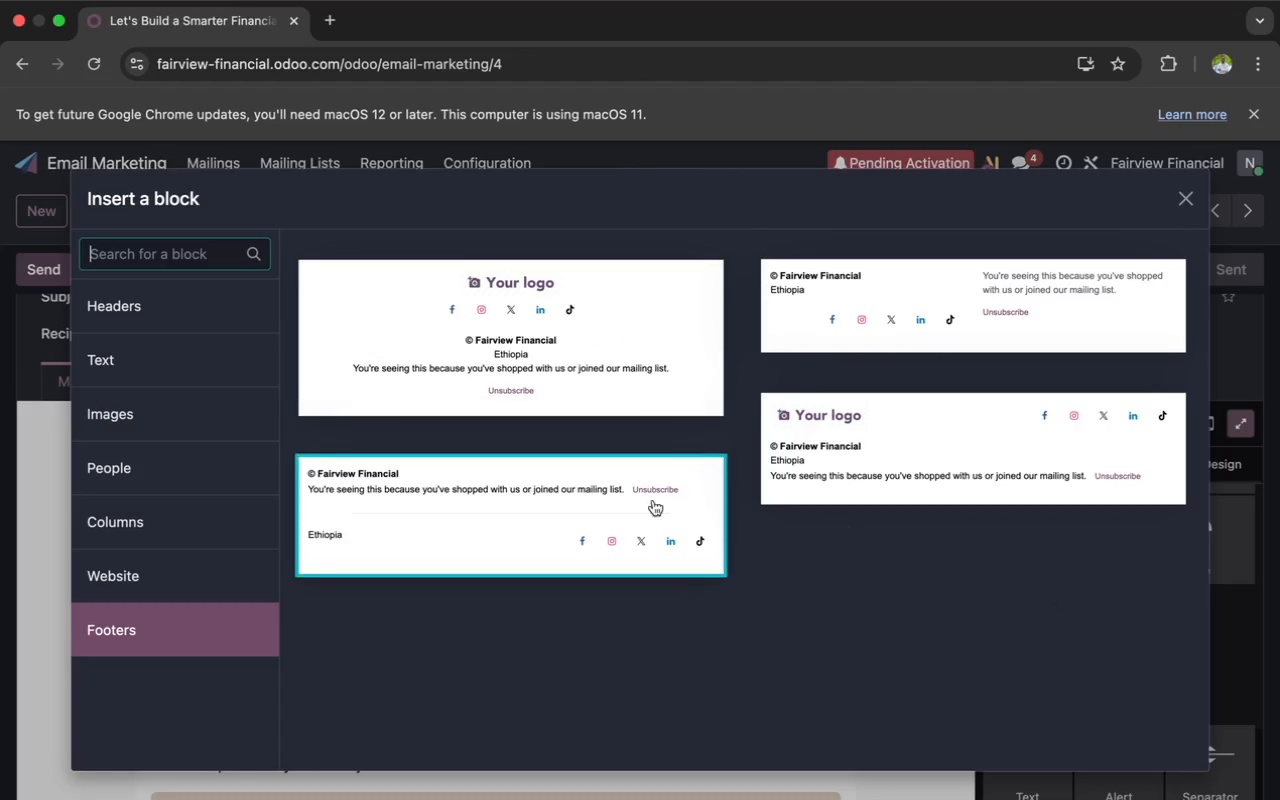 
scroll: coordinate [1052, 598], scroll_direction: down, amount: 9.0
 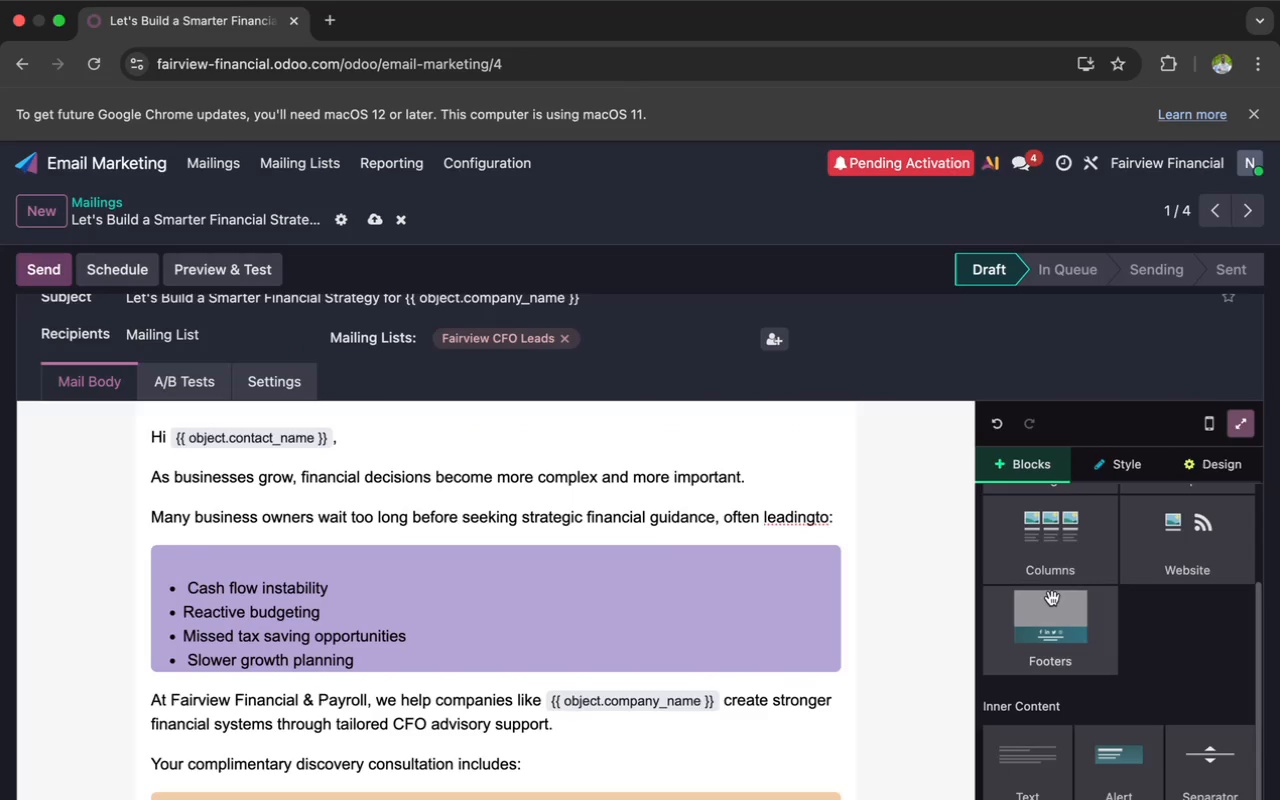 
left_click([595, 495])
 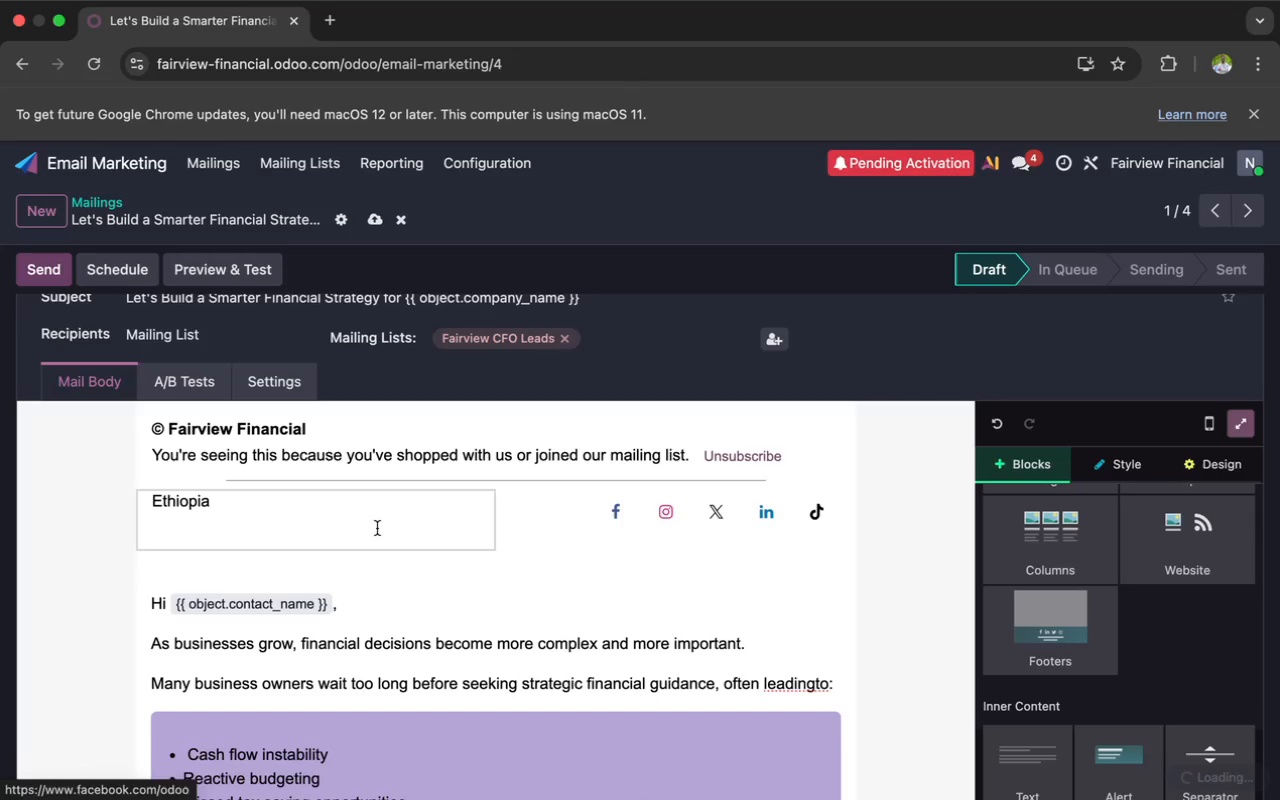 
mouse_move([351, 541])
 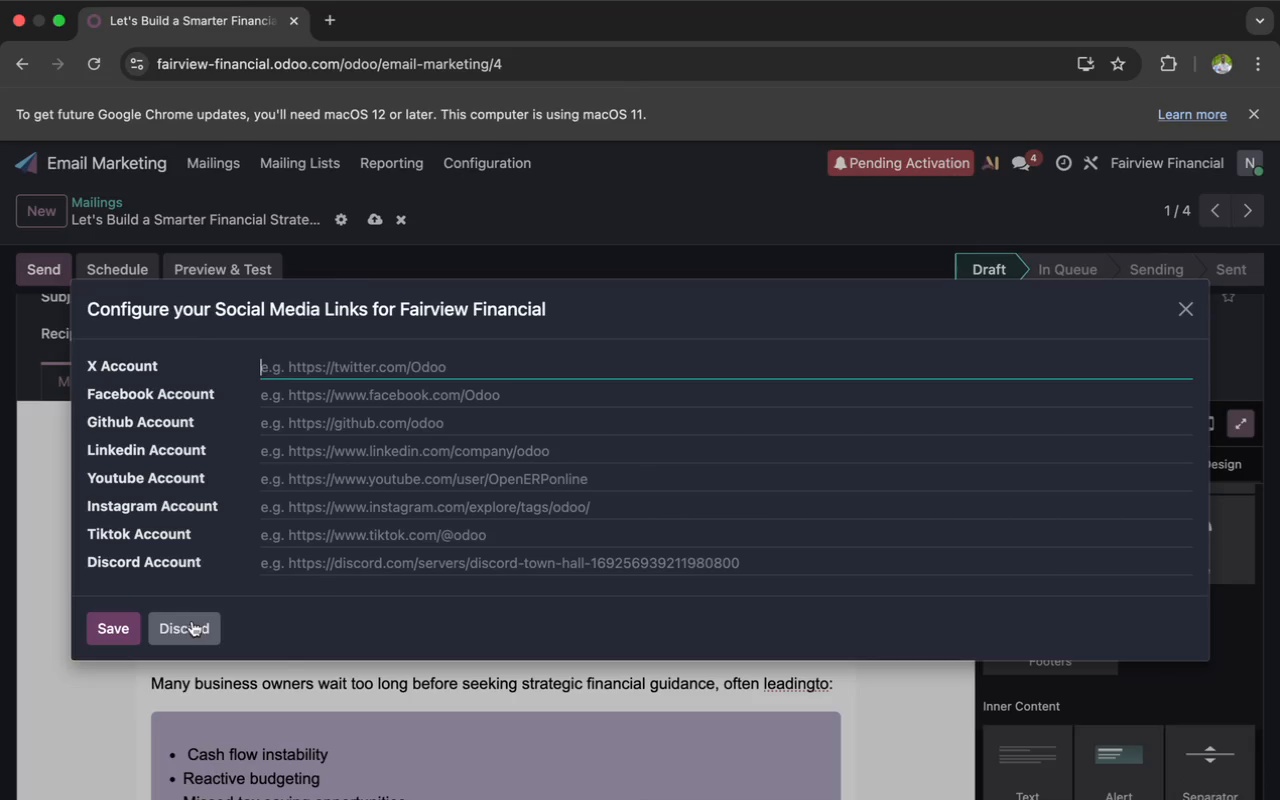 
left_click([190, 622])
 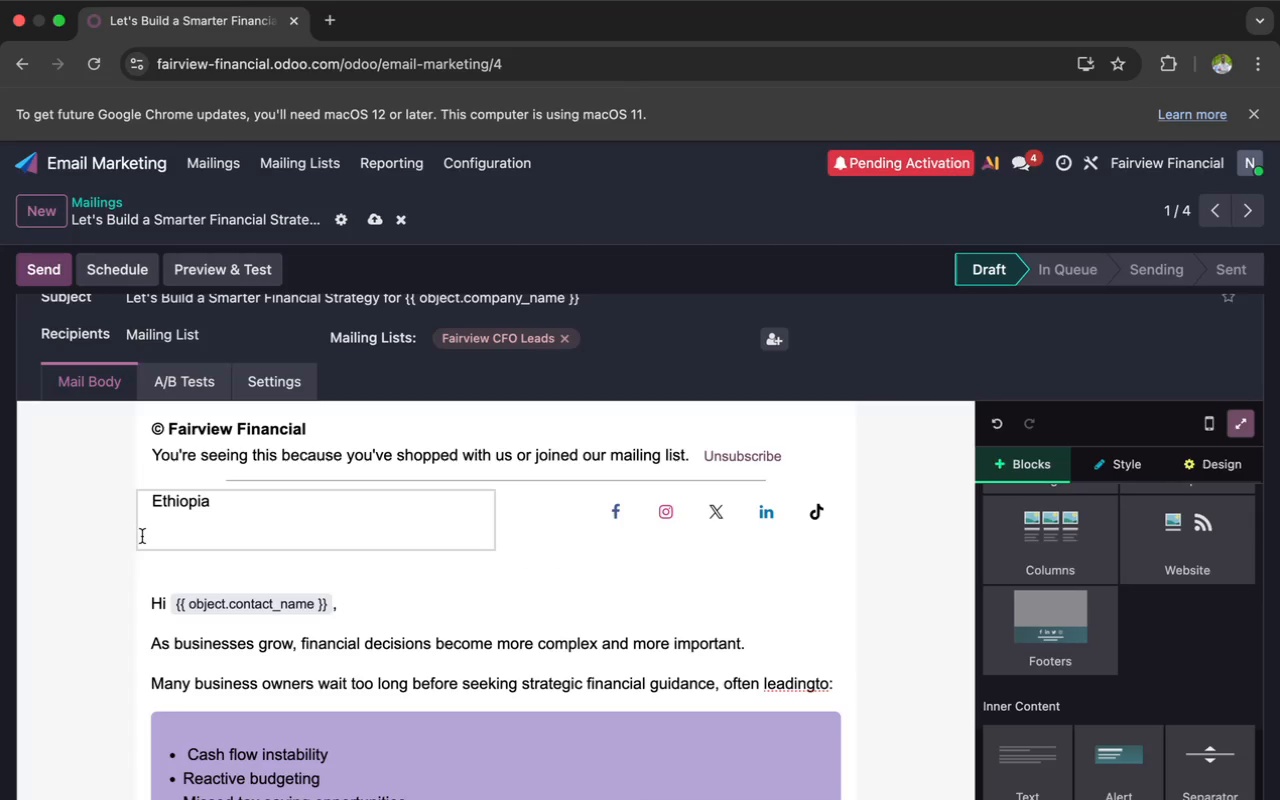 
left_click([142, 554])
 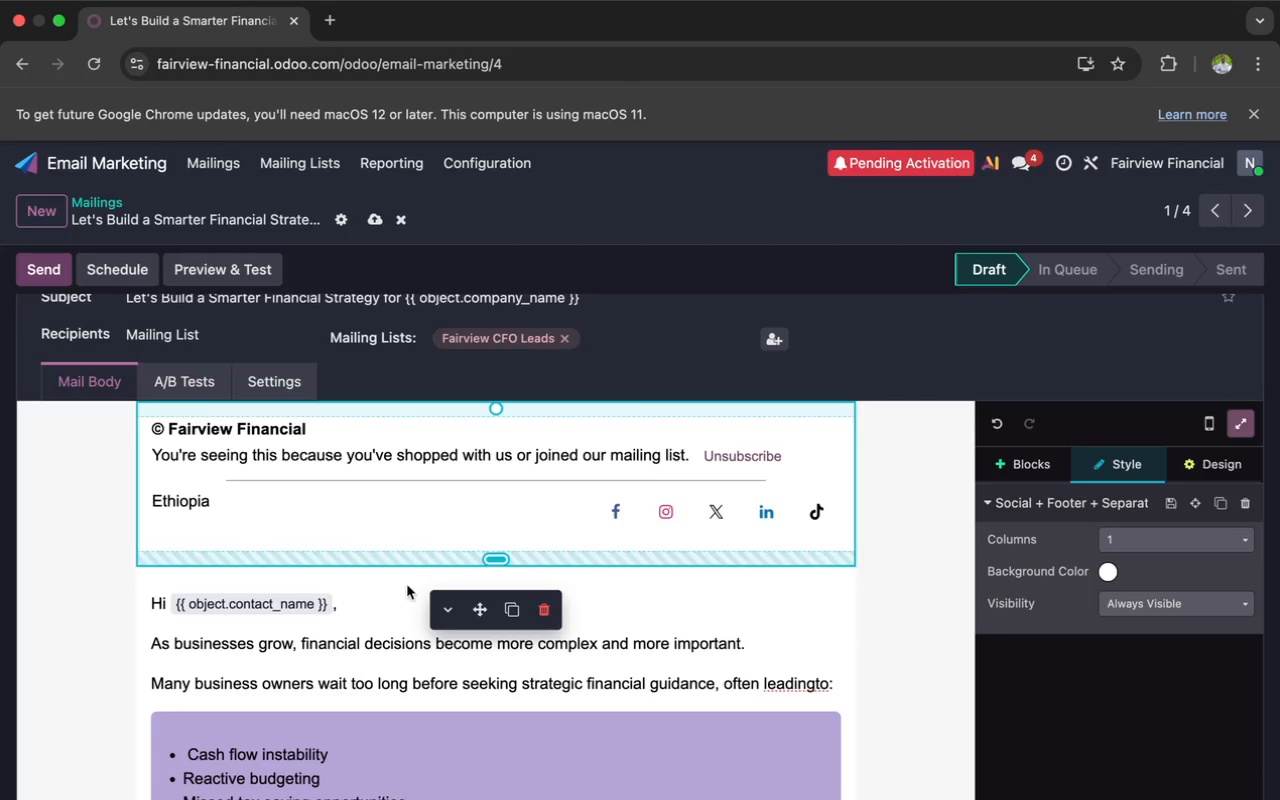 
left_click_drag(start_coordinate=[473, 614], to_coordinate=[472, 799])
 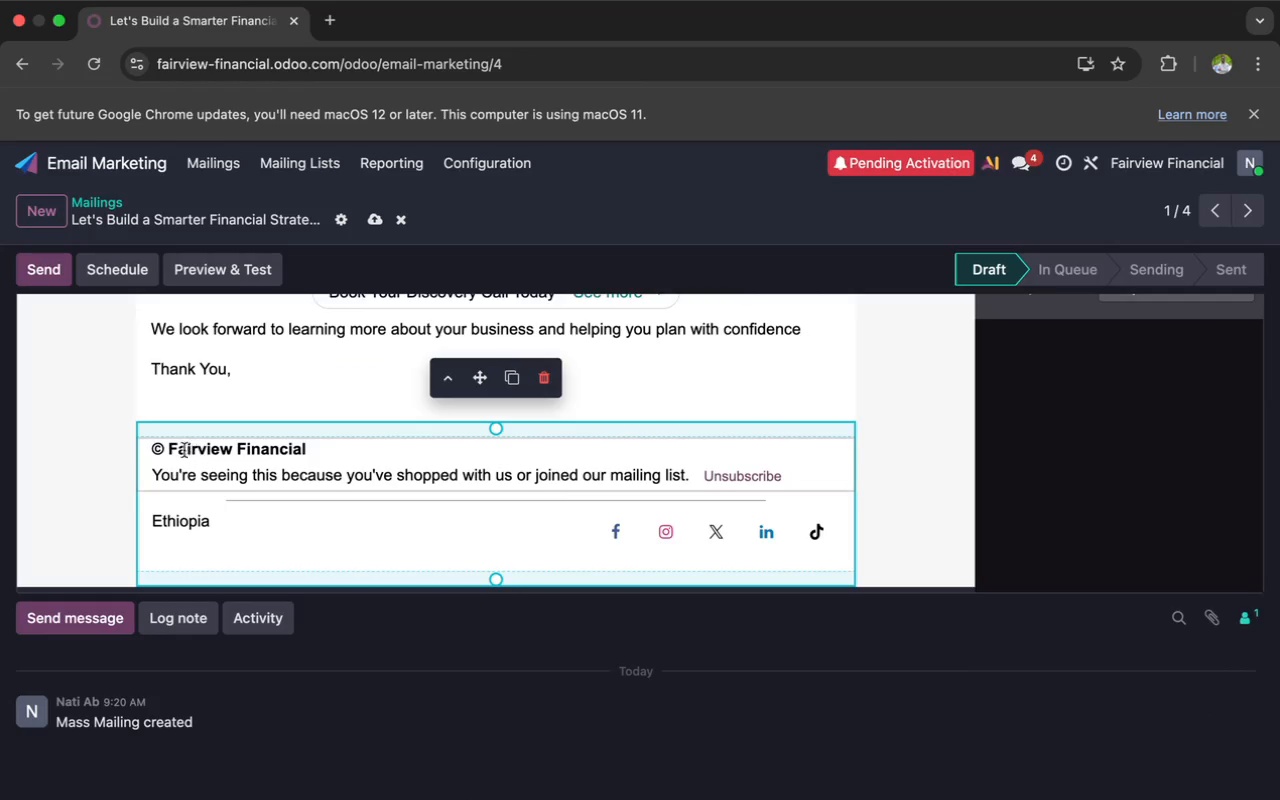 
left_click_drag(start_coordinate=[171, 447], to_coordinate=[788, 482])
 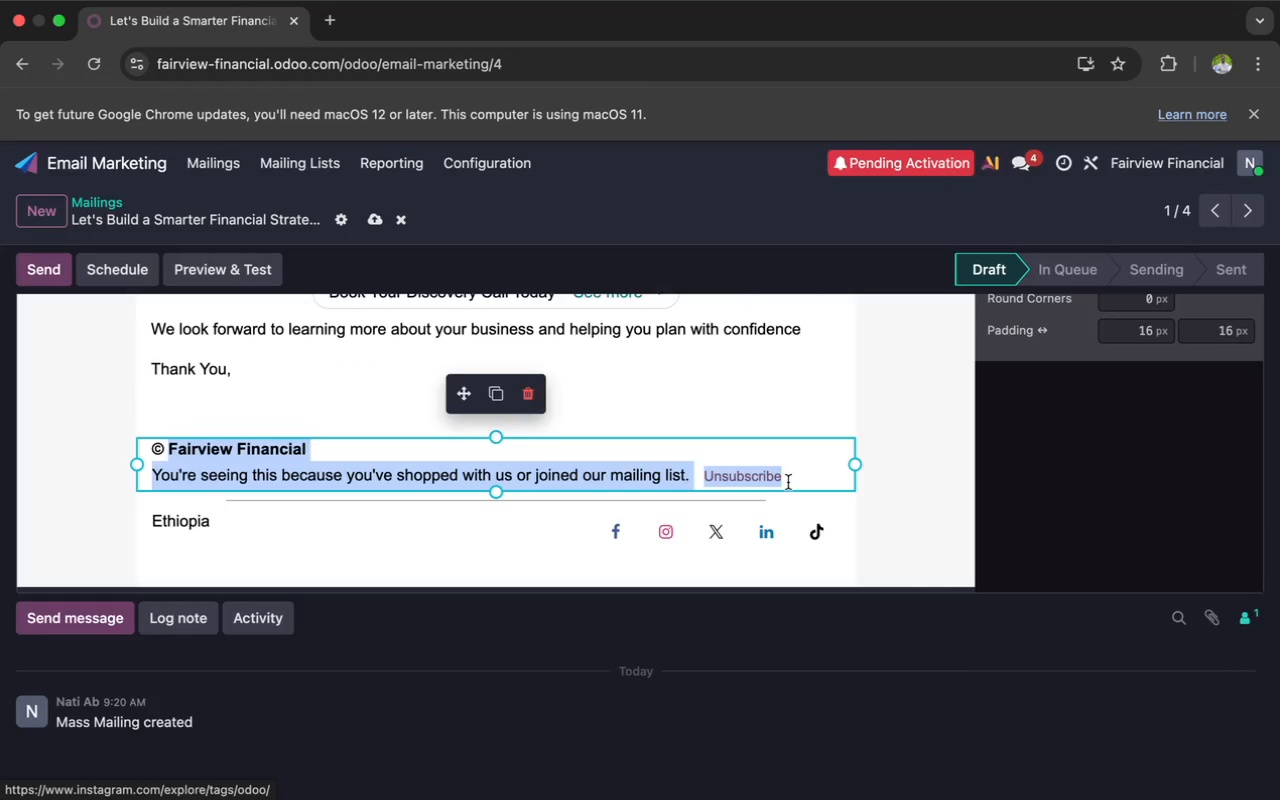 
key(Meta+V)
 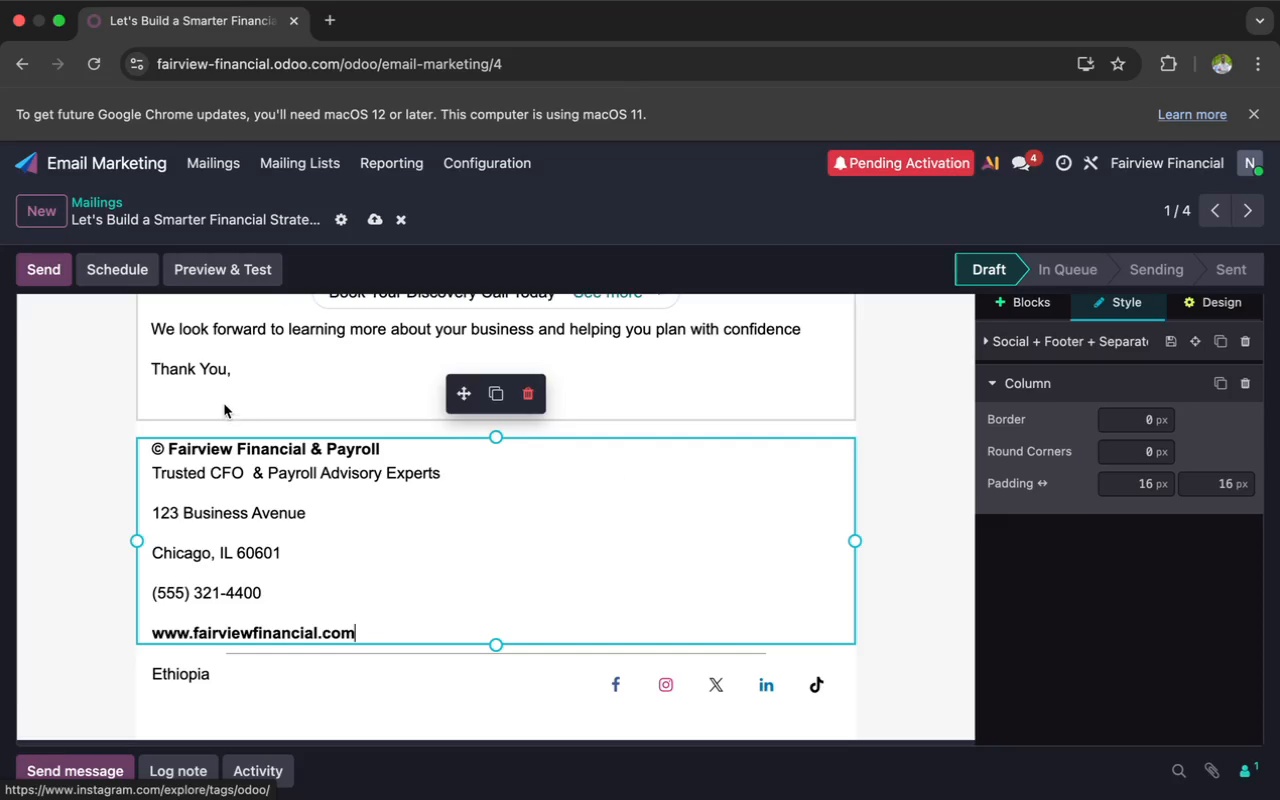 
left_click([197, 390])
 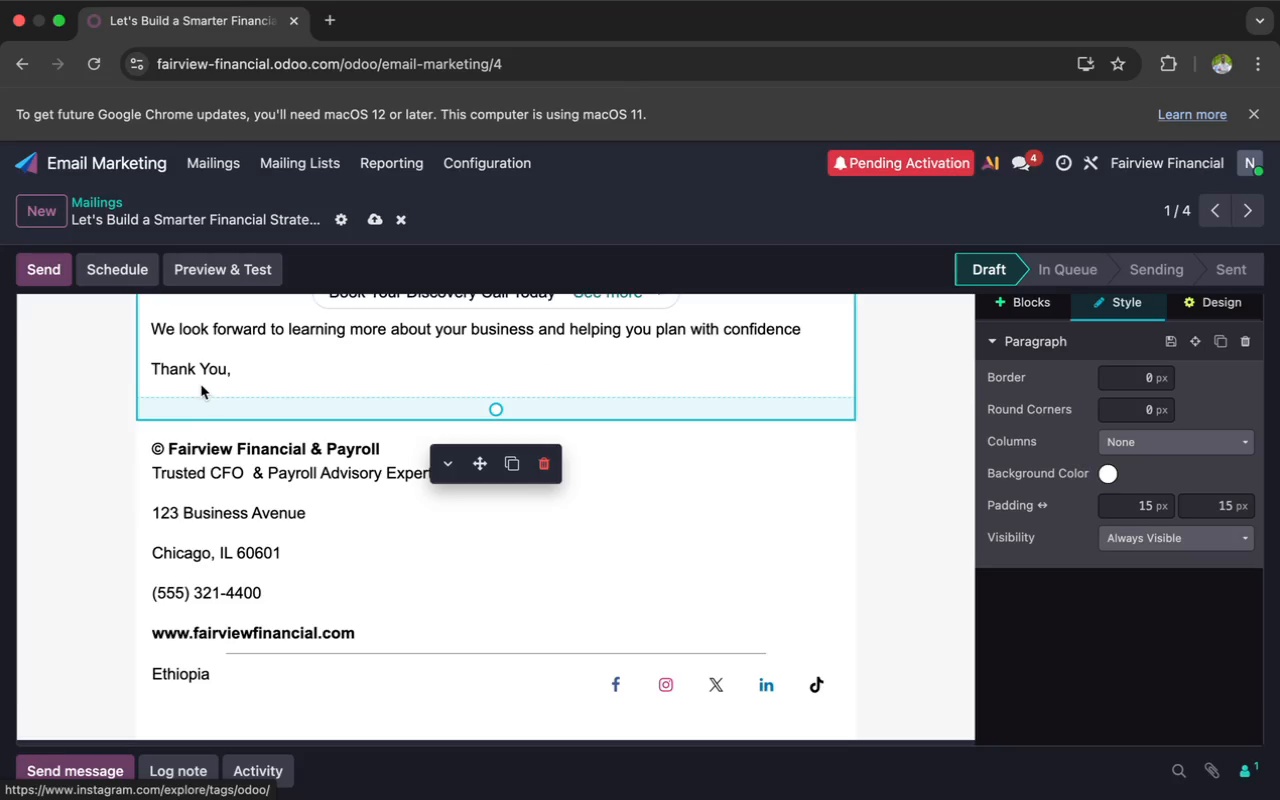 
left_click([200, 383])
 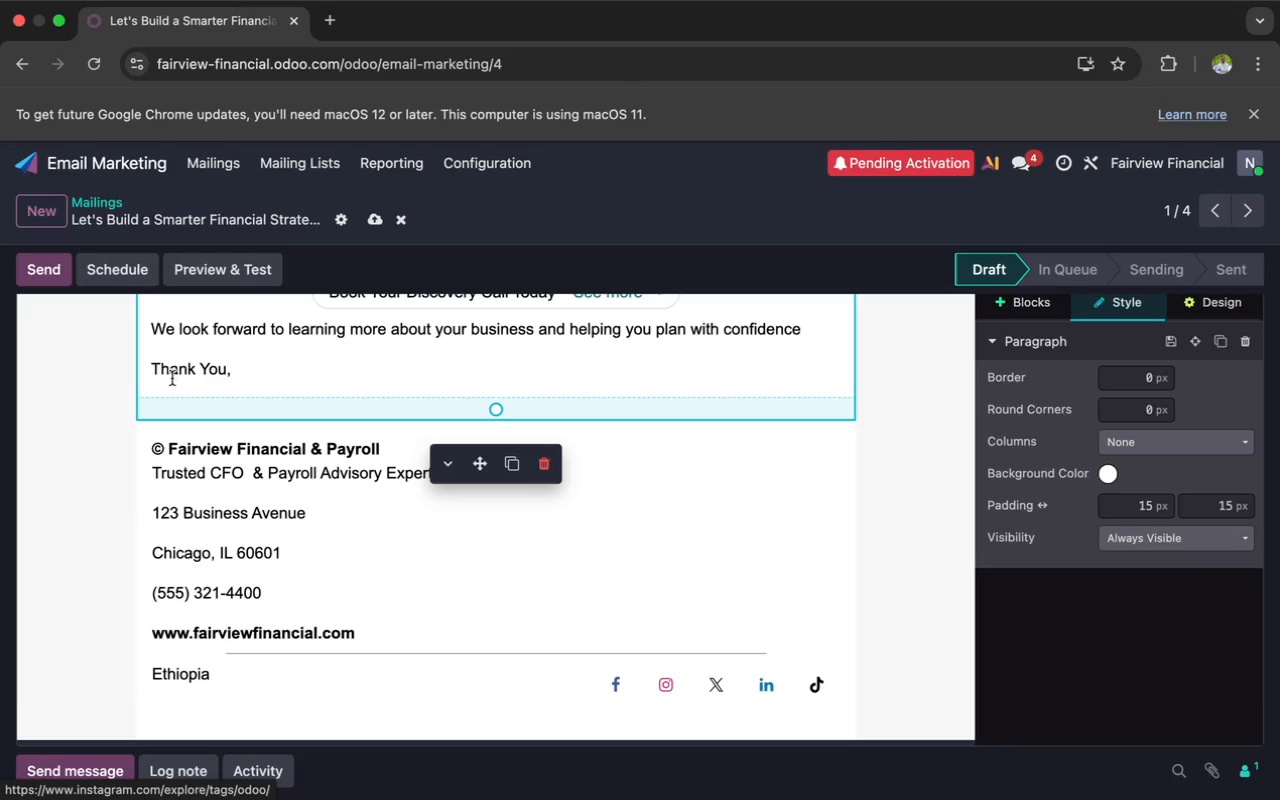 
left_click([167, 384])
 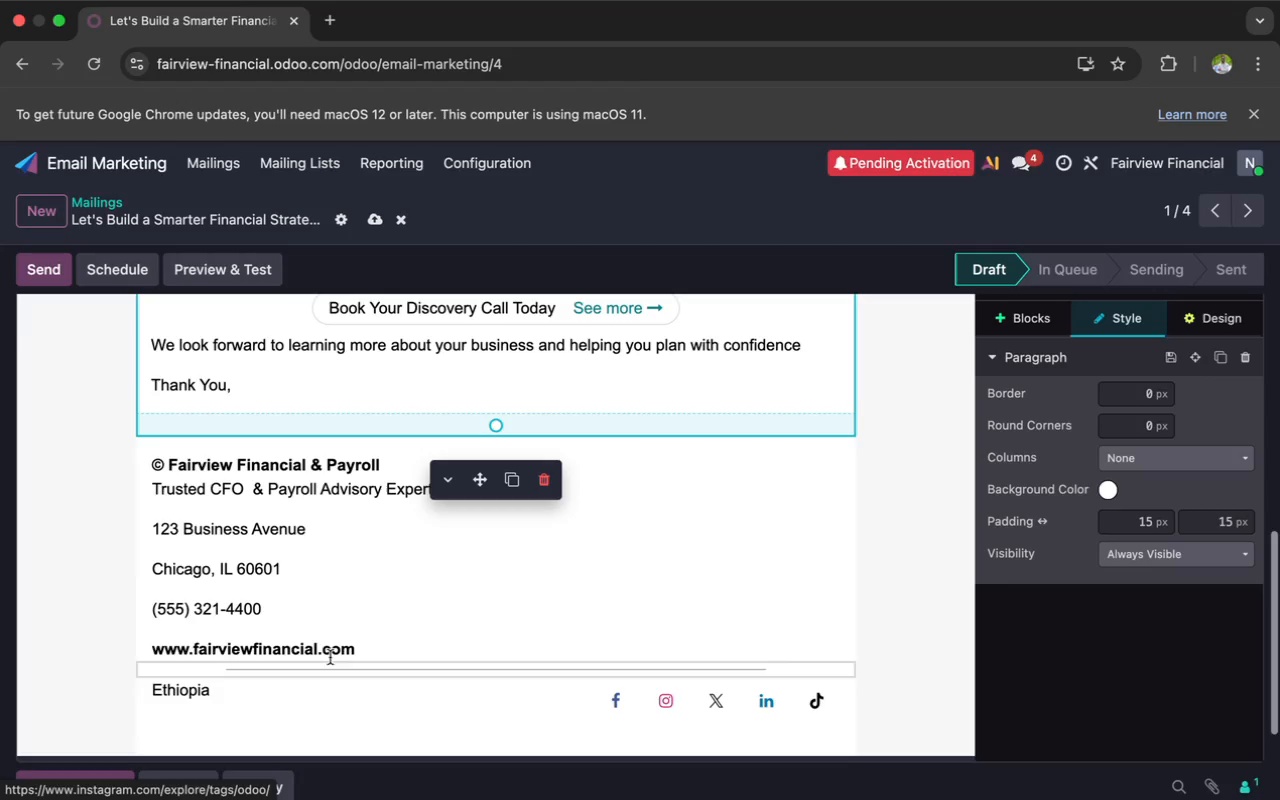 
wait(6.62)
 